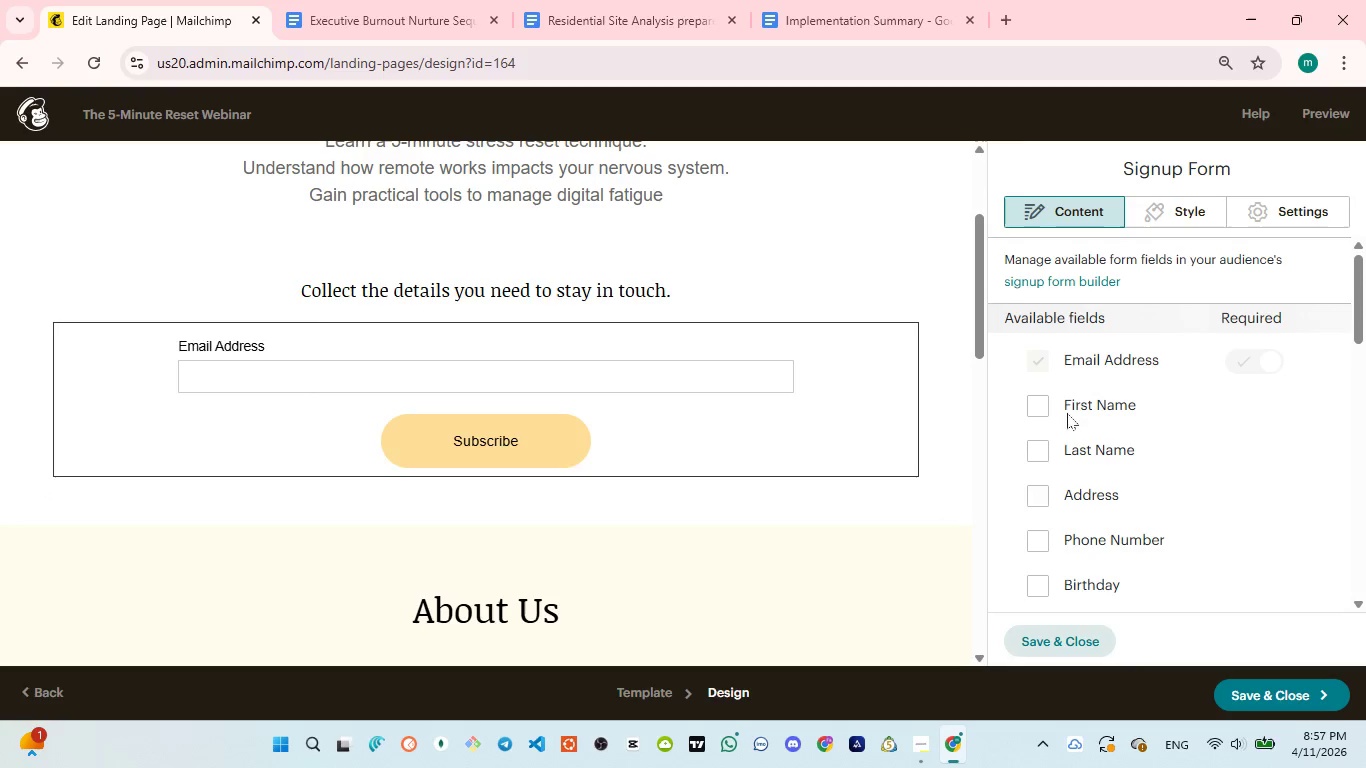 
left_click([1041, 408])
 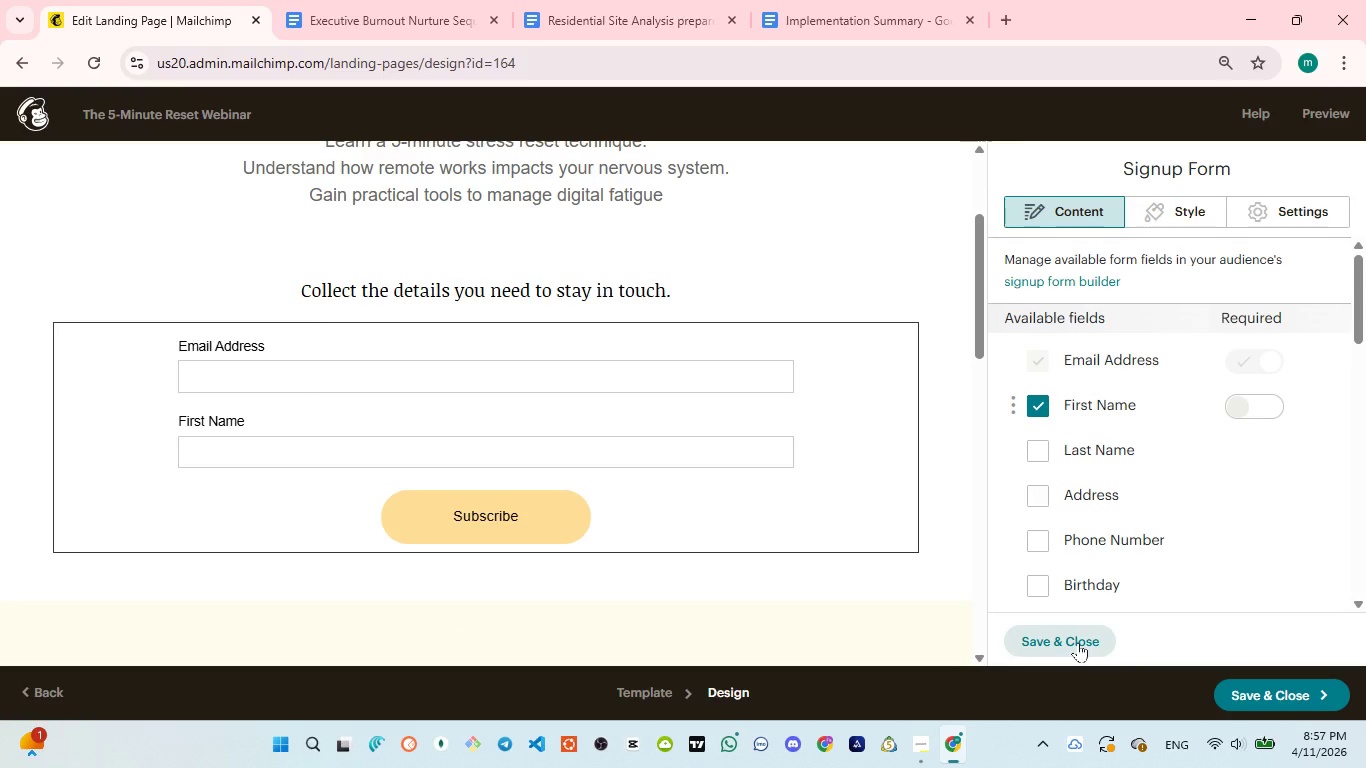 
left_click([1078, 642])
 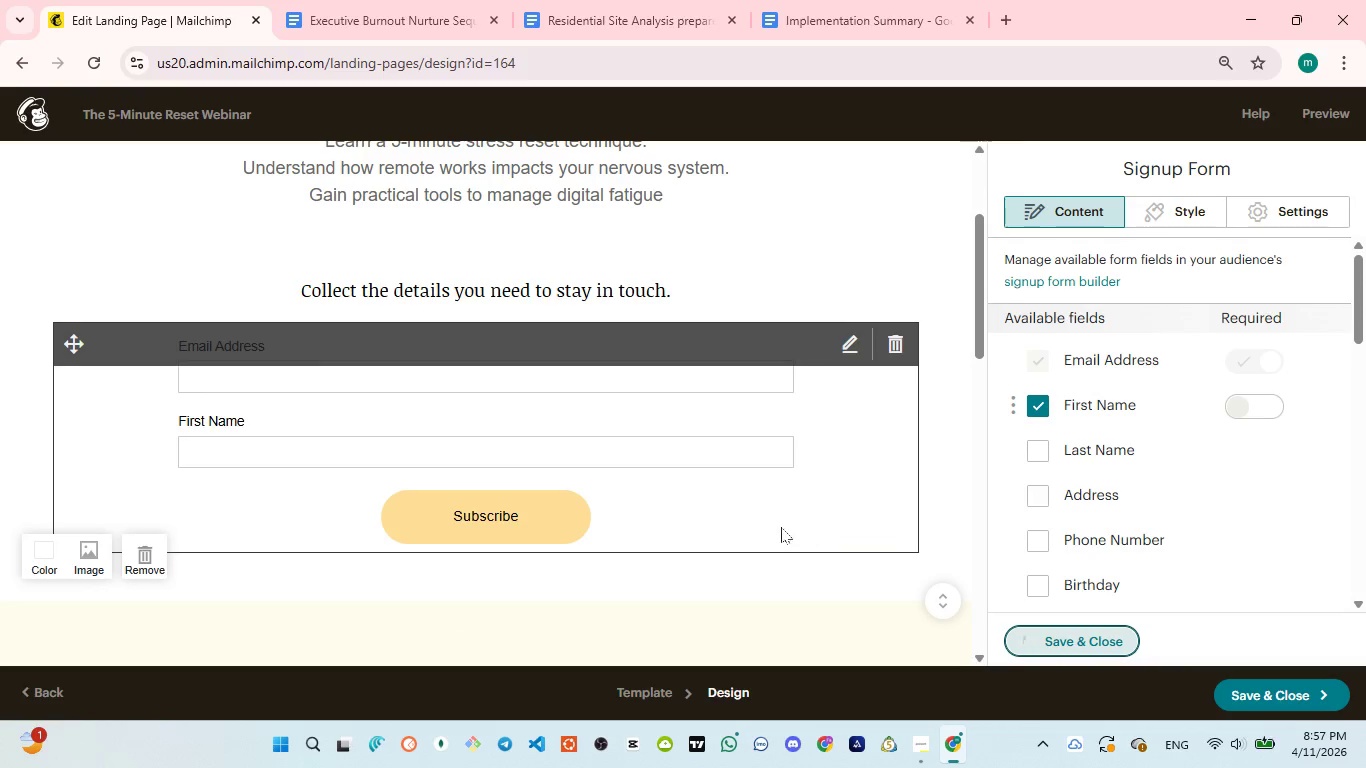 
scroll: coordinate [659, 416], scroll_direction: down, amount: 3.0
 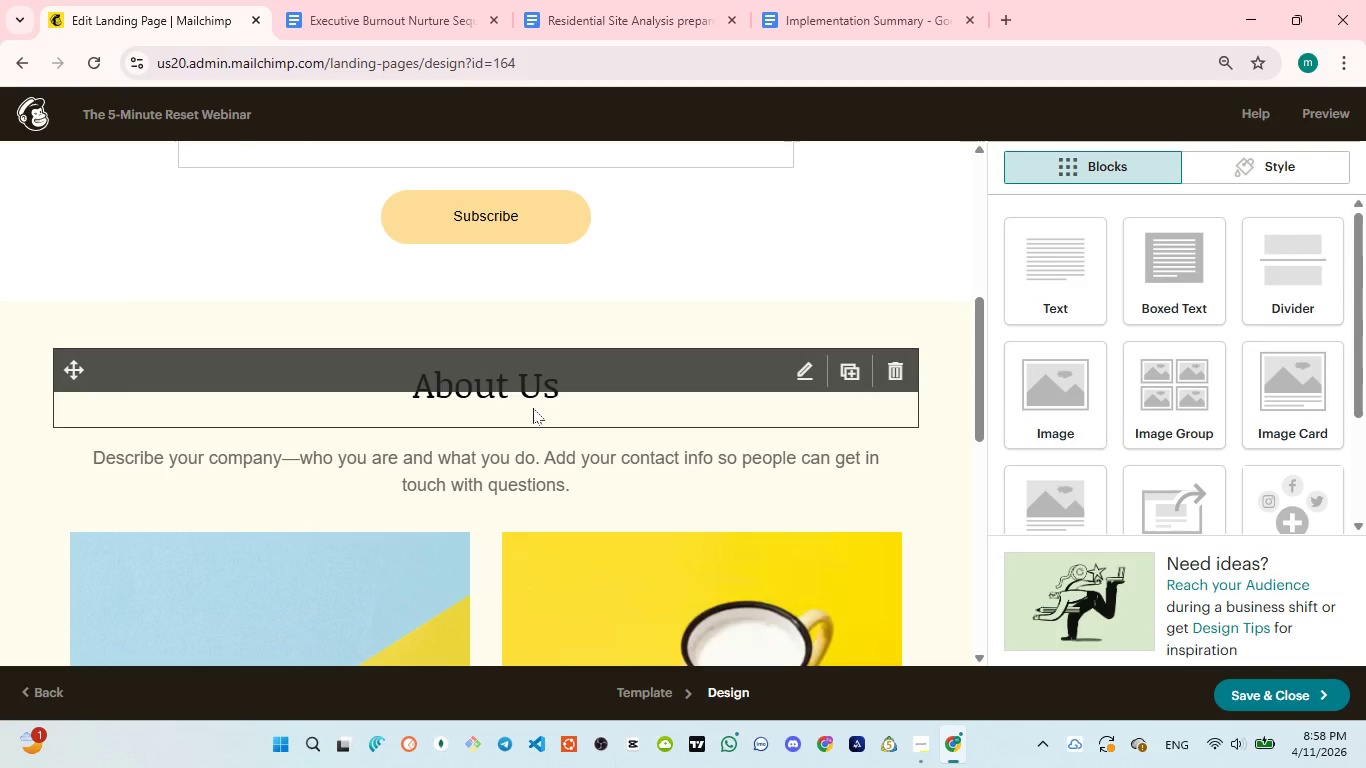 
left_click([533, 406])
 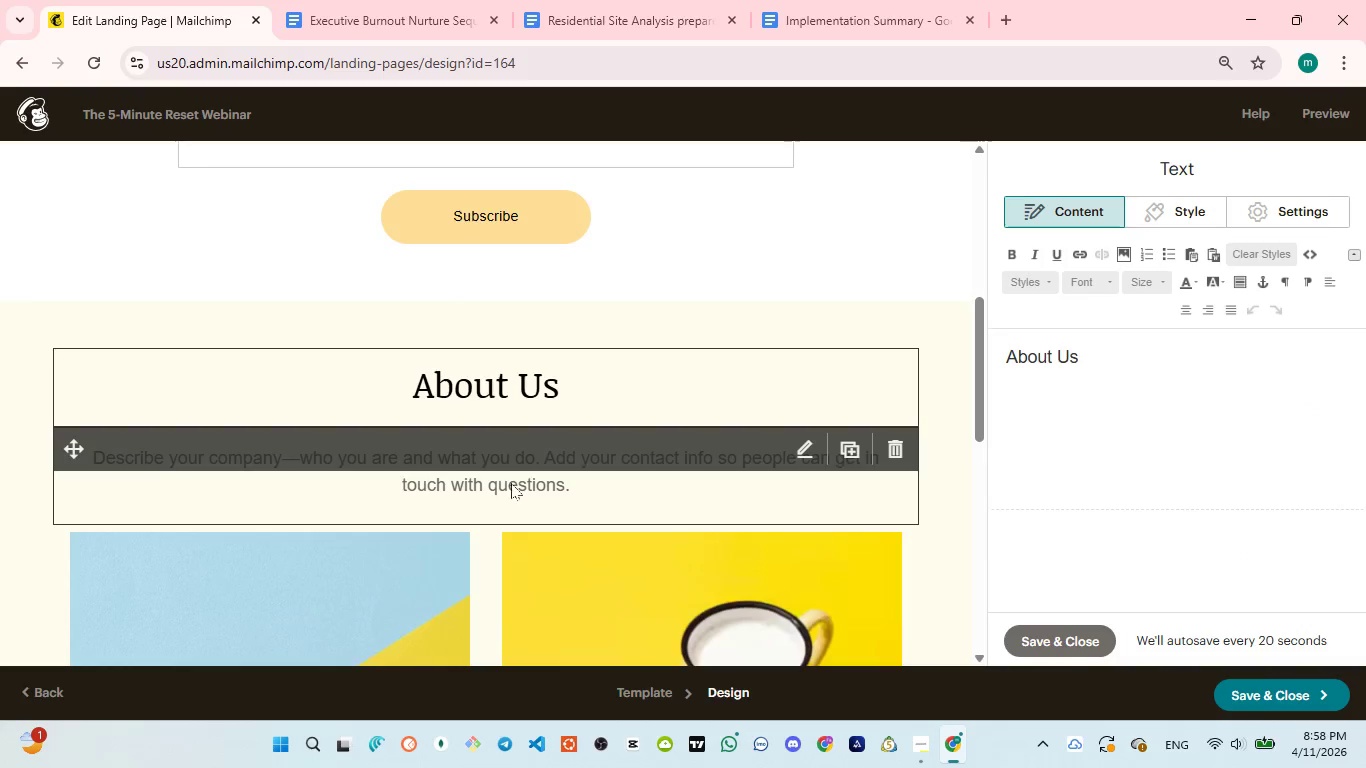 
left_click([510, 482])
 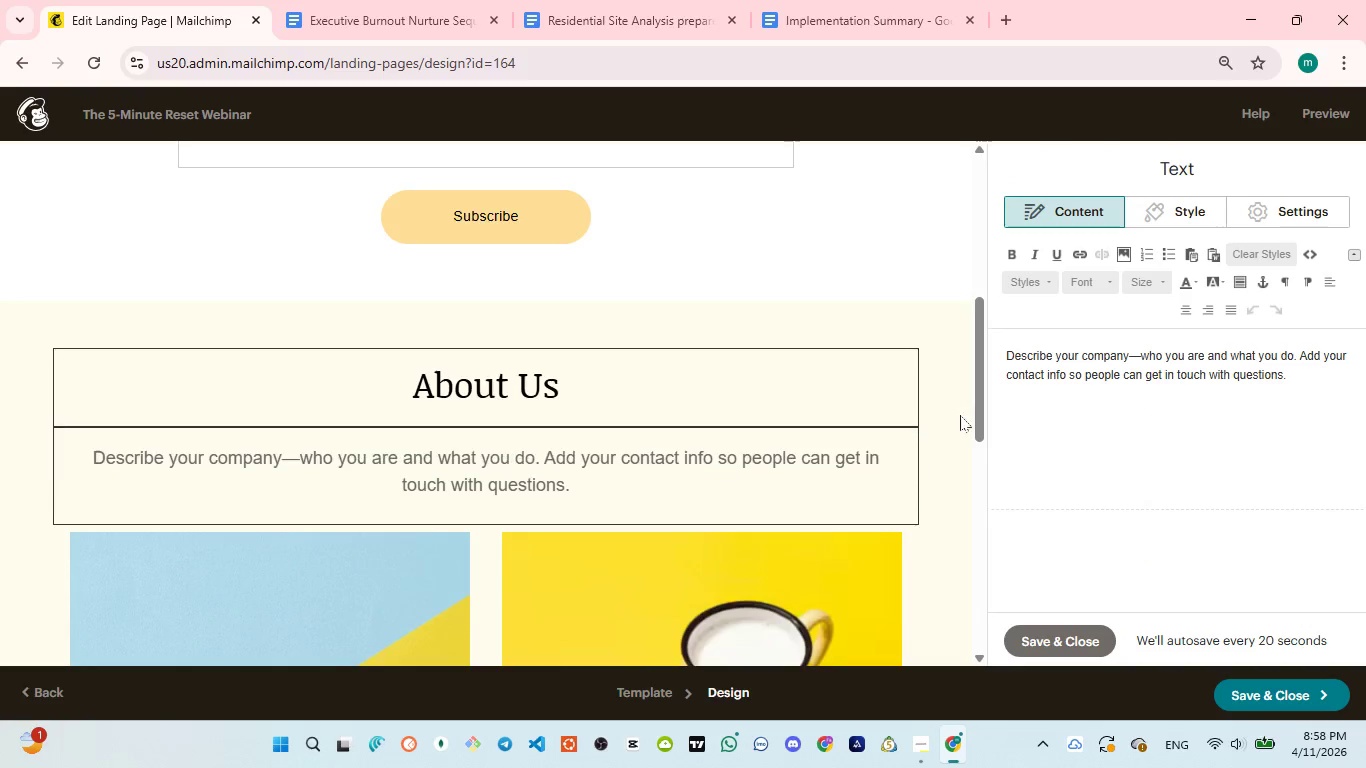 
left_click([1068, 384])
 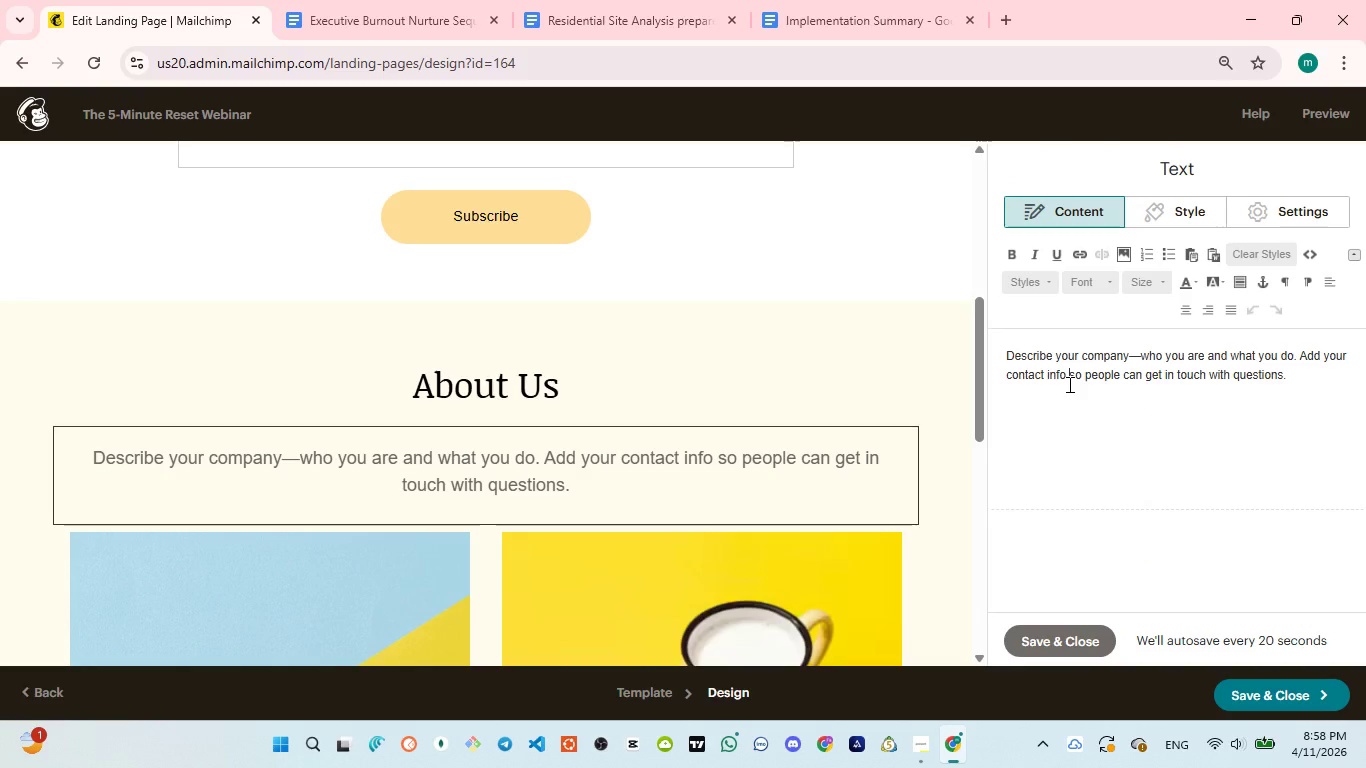 
key(Control+ControlLeft)
 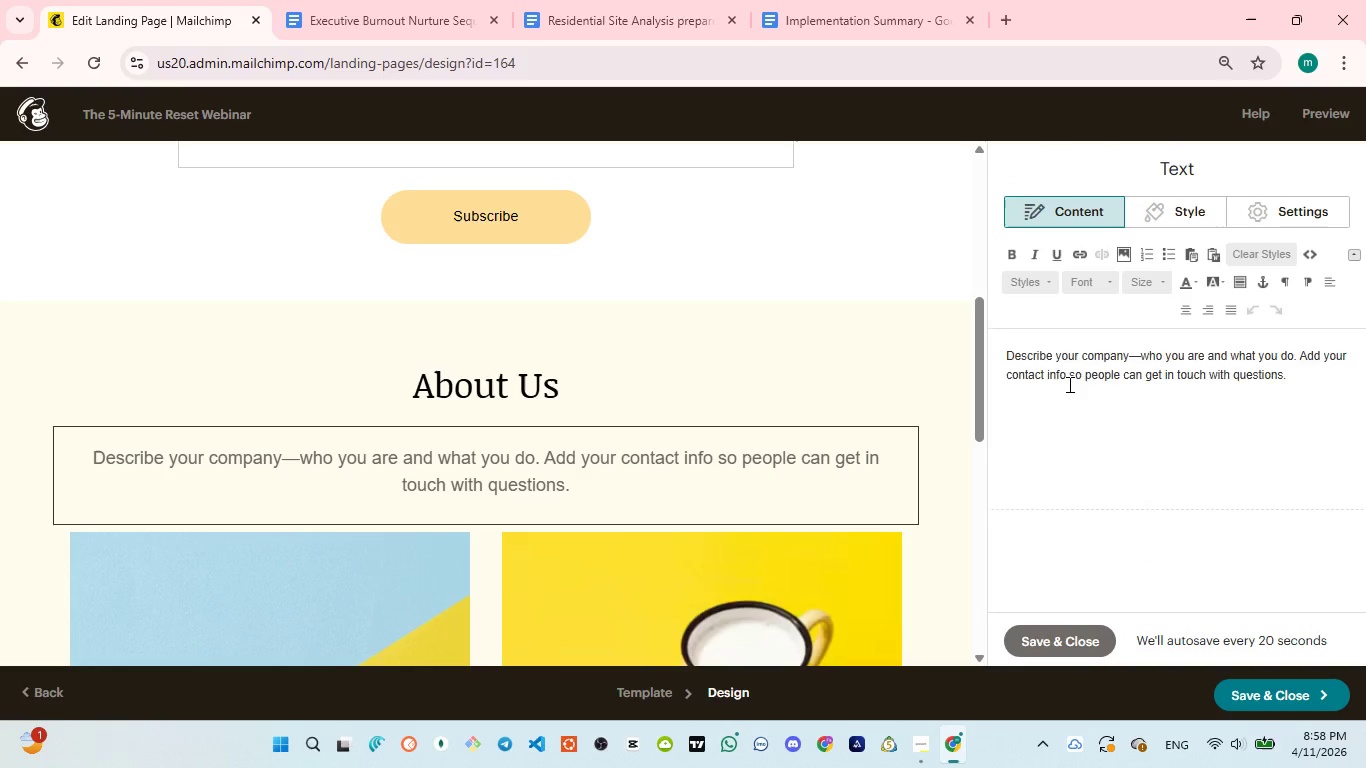 
key(Control+A)
 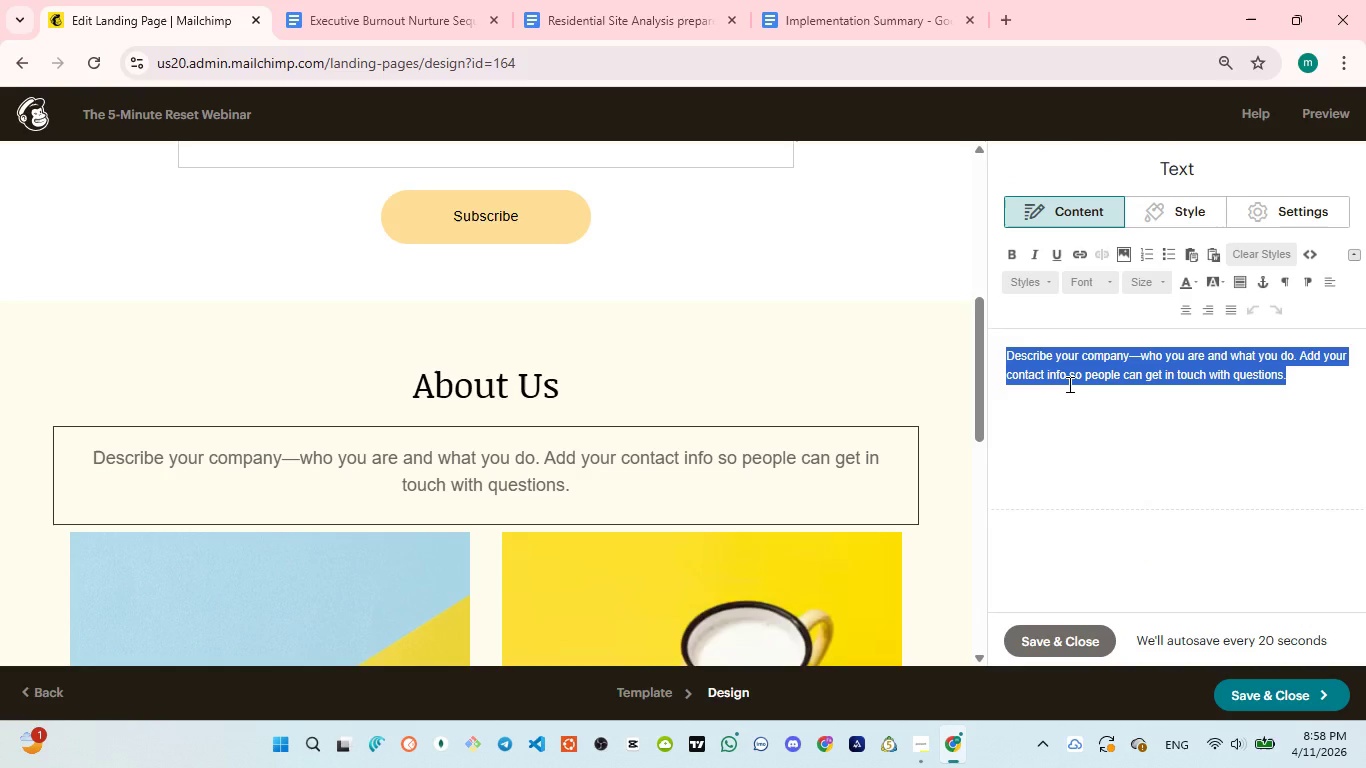 
type(Led bt)
key(Backspace)
type(y Dr. AJne)
 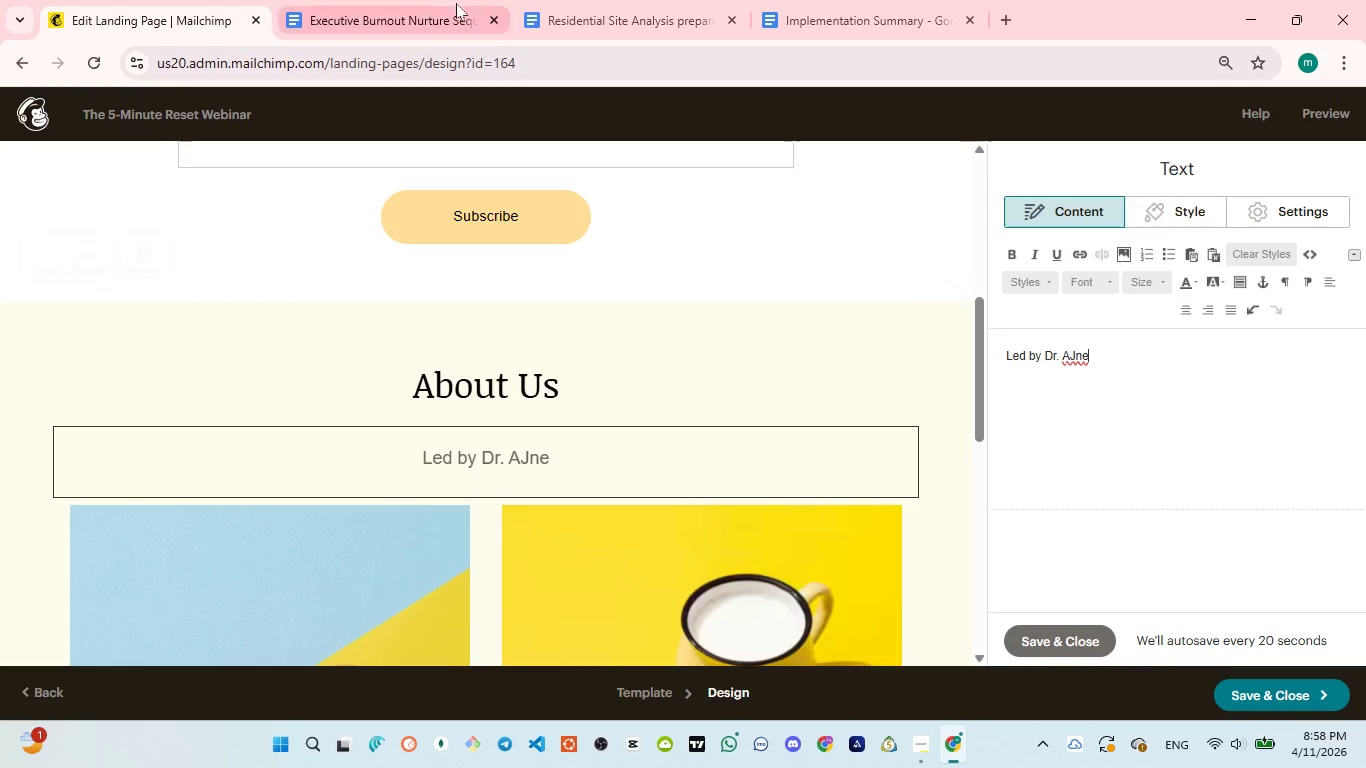 
left_click([567, 5])
 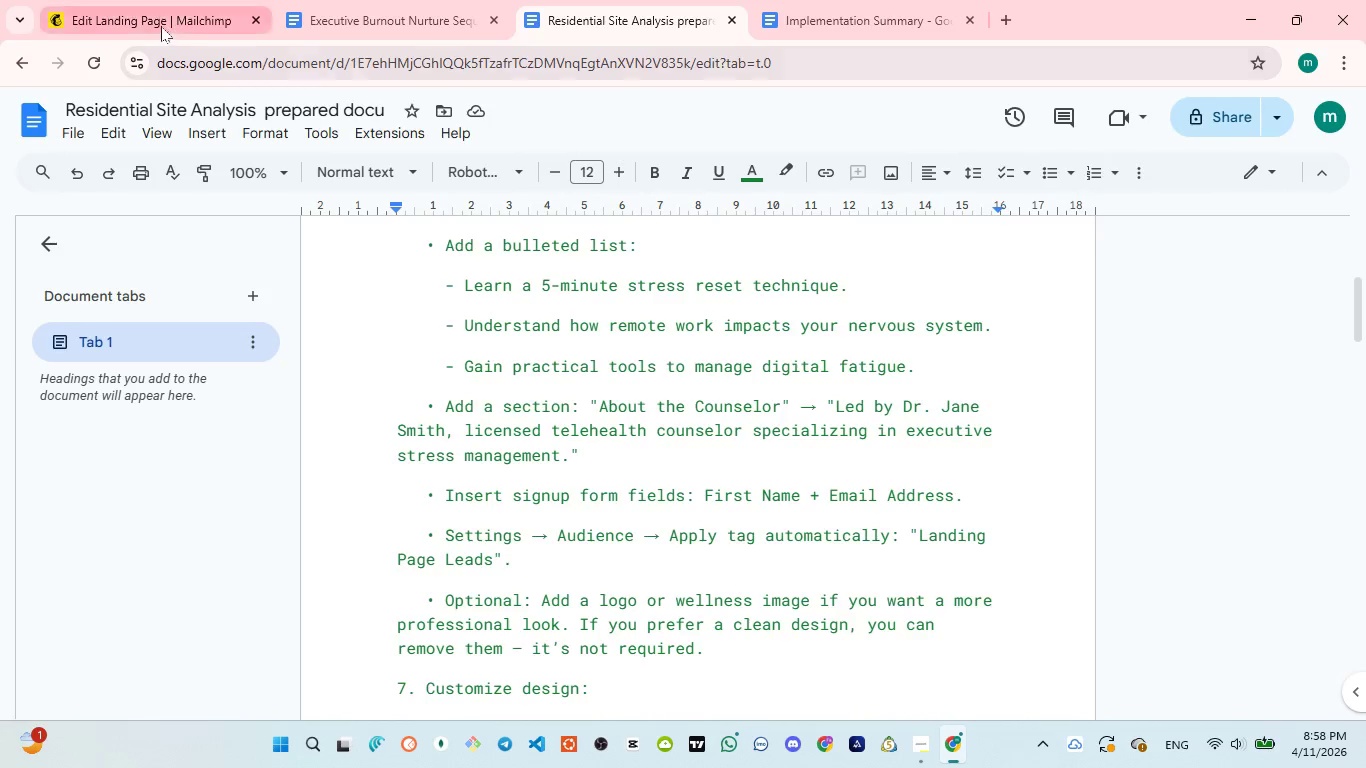 
wait(5.83)
 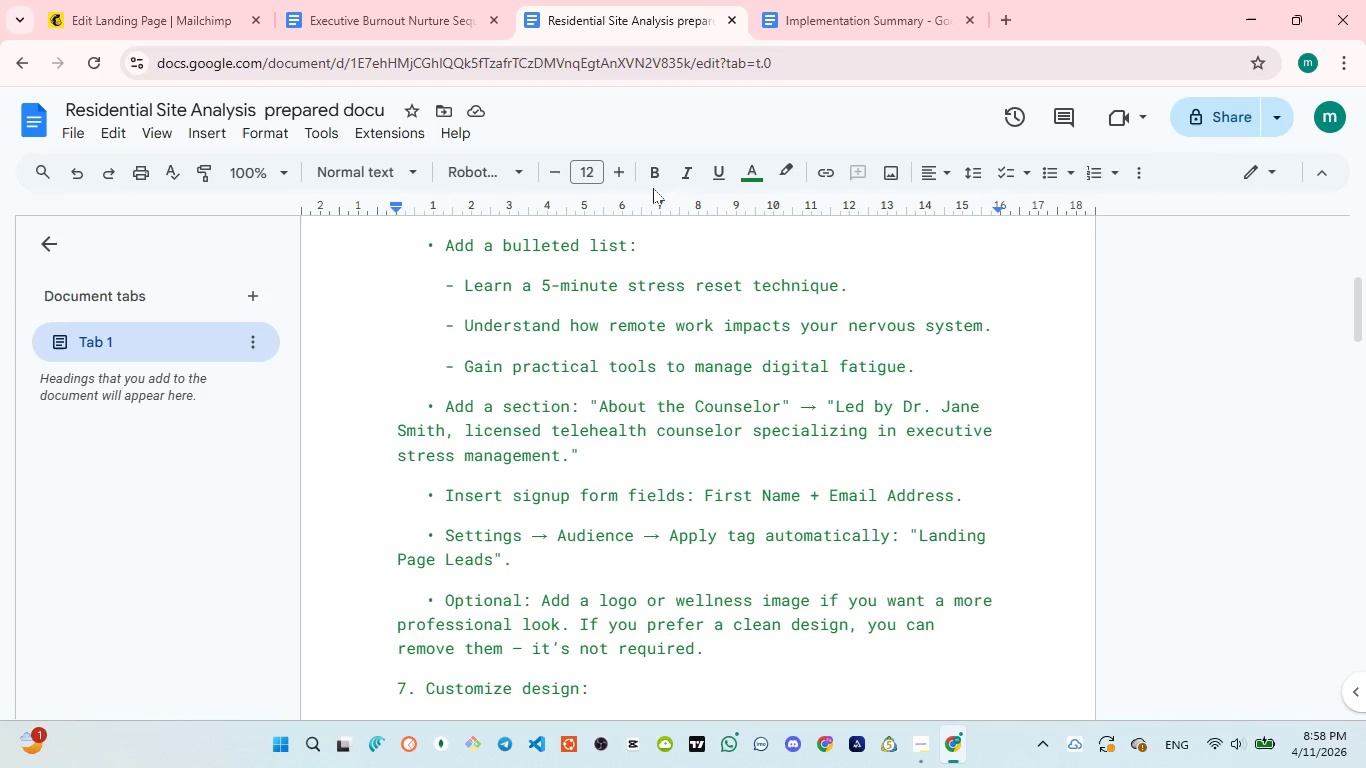 
key(Backspace)
key(Backspace)
key(Backspace)
key(Backspace)
type(Jane Smith)
 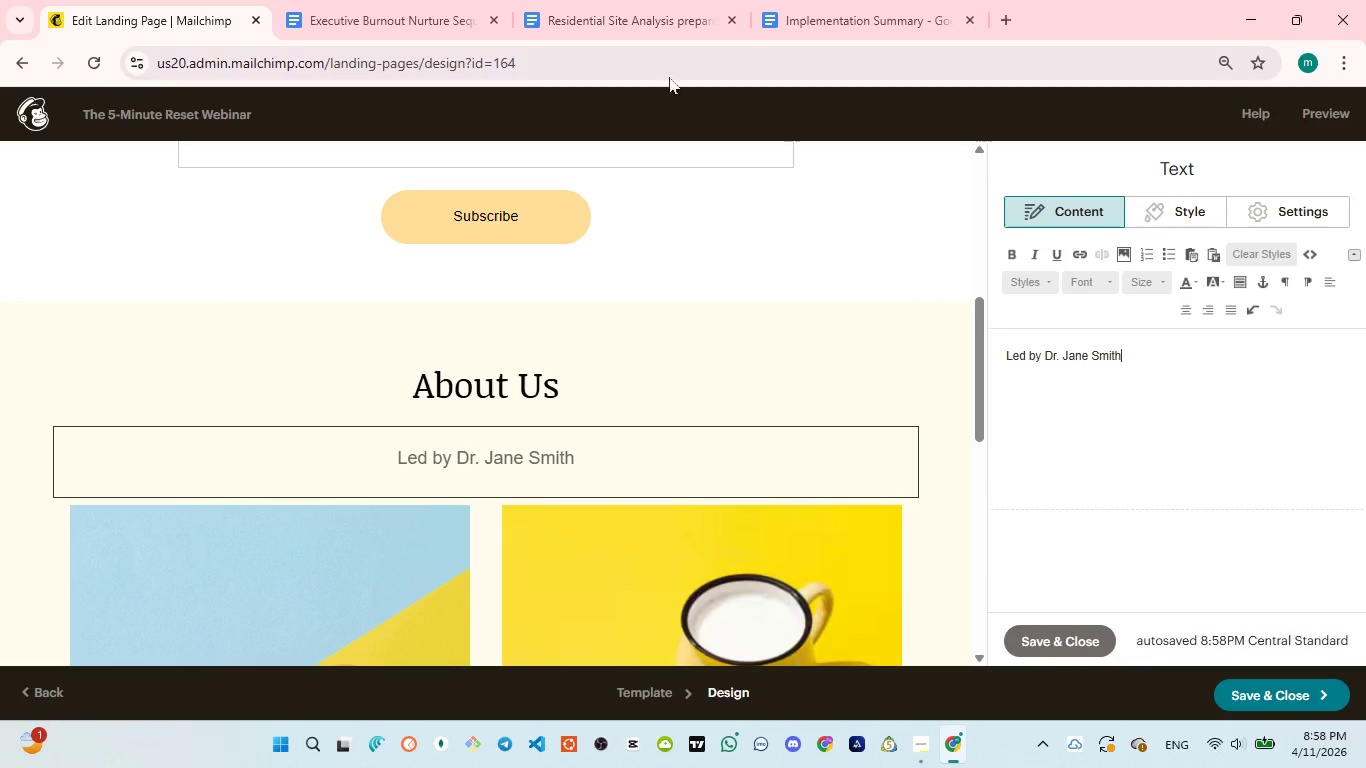 
left_click([644, 38])
 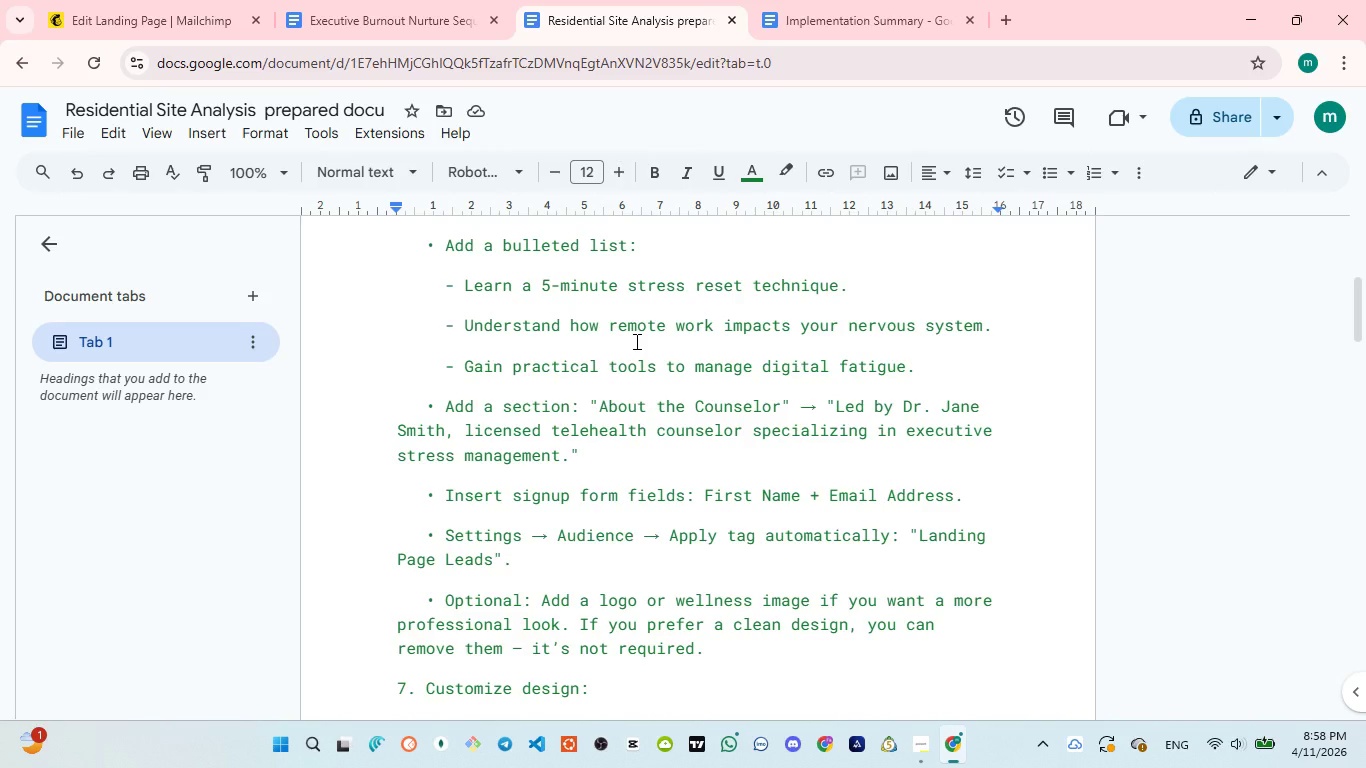 
wait(7.06)
 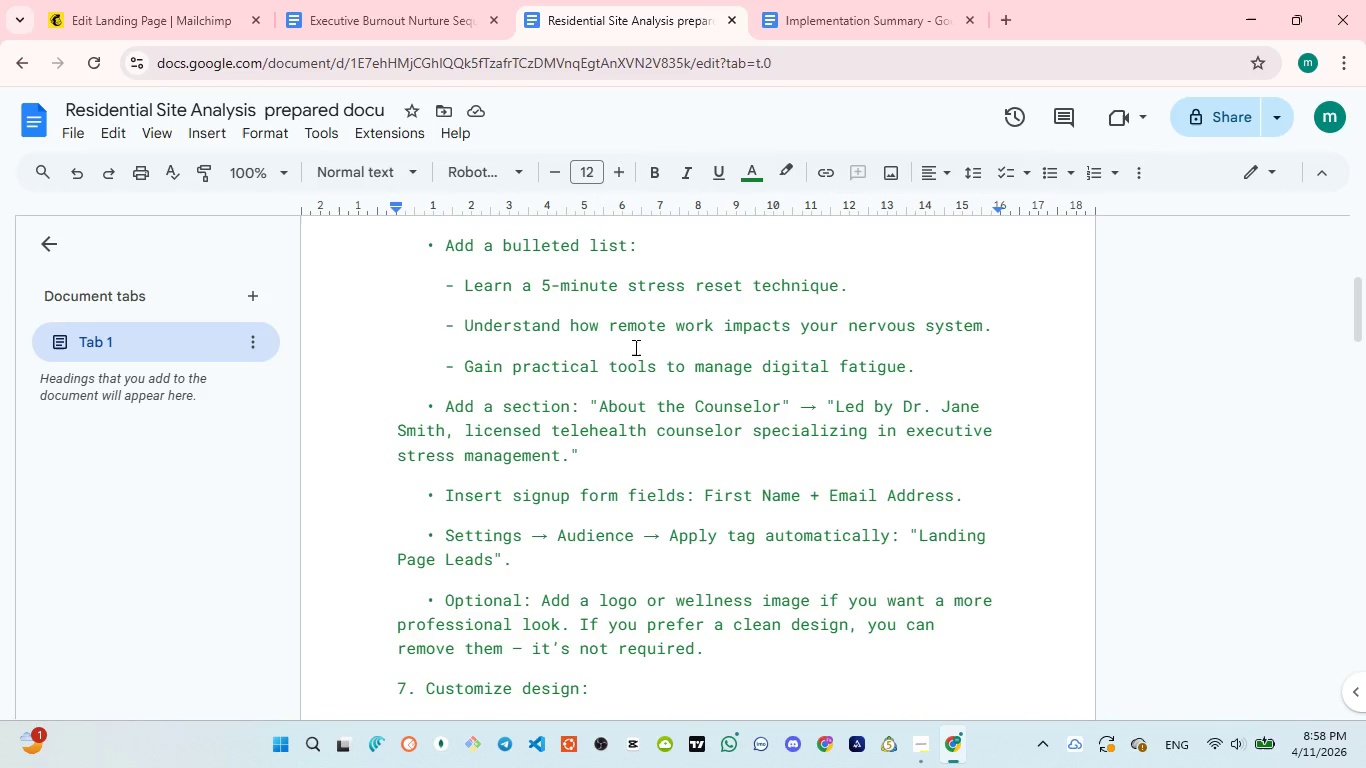 
left_click([185, 35])
 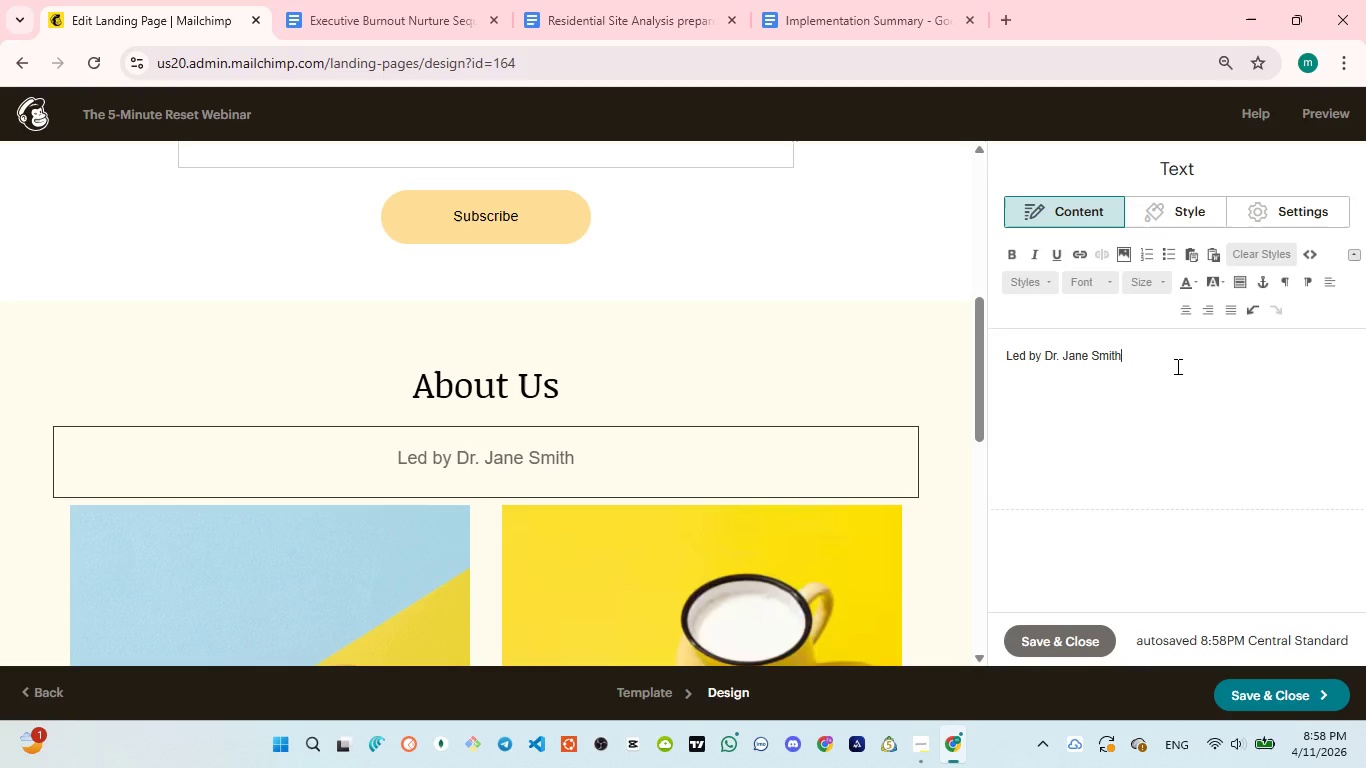 
type(, licensec)
key(Backspace)
type(nd telehealth)
 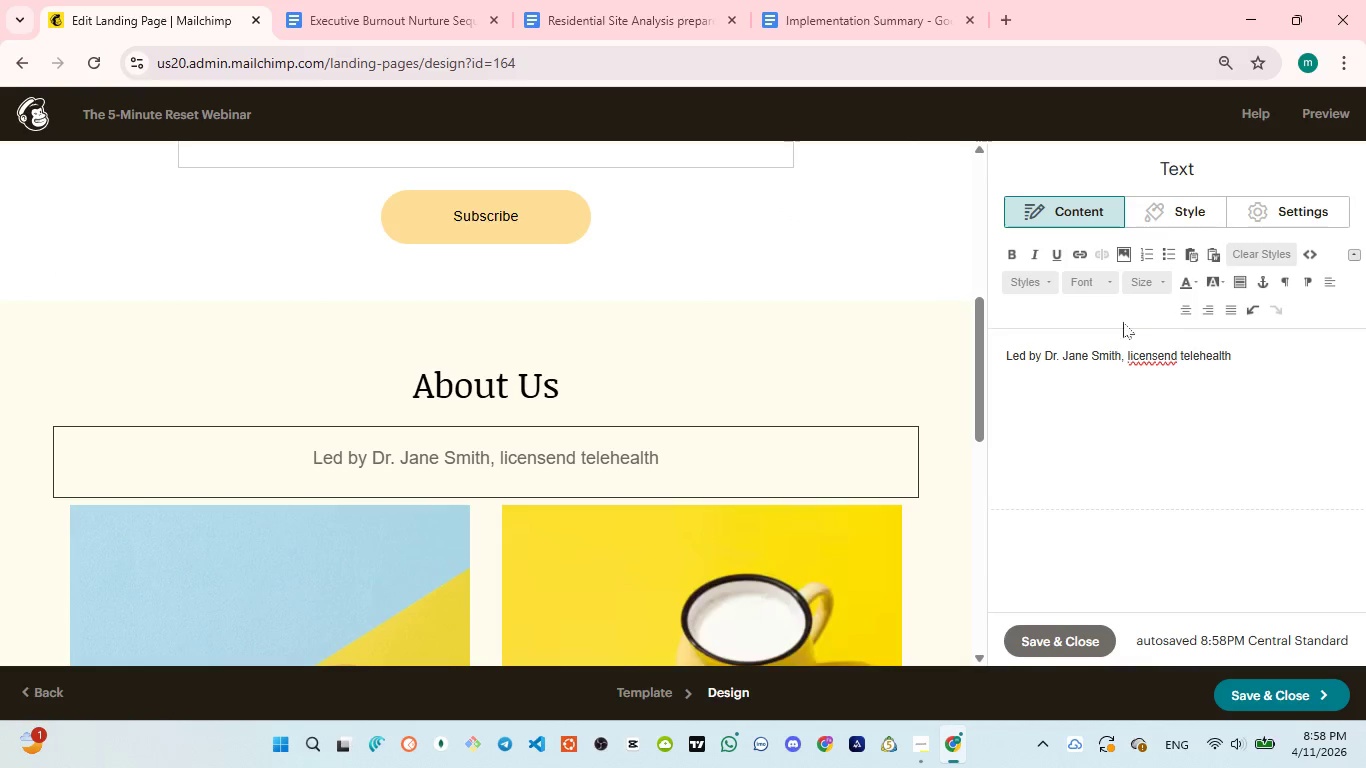 
wait(6.94)
 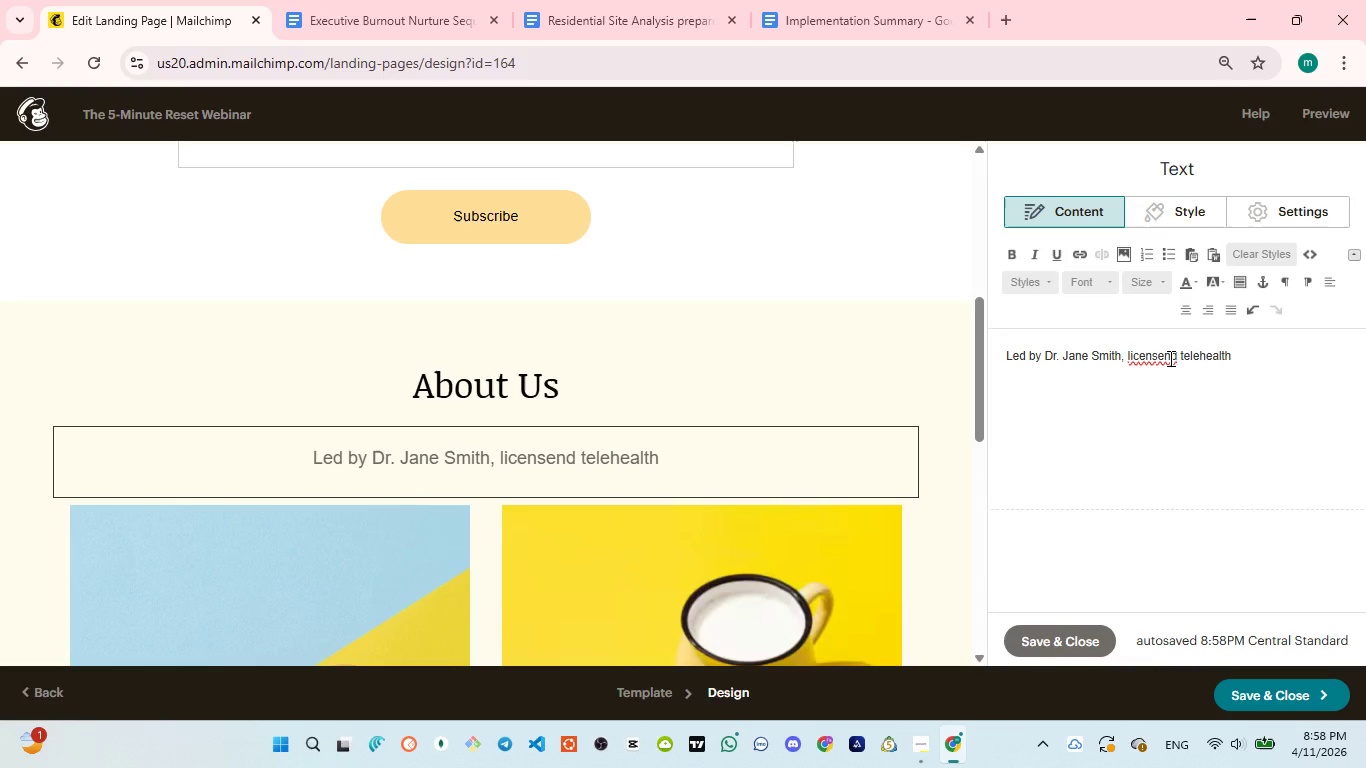 
key(C)
 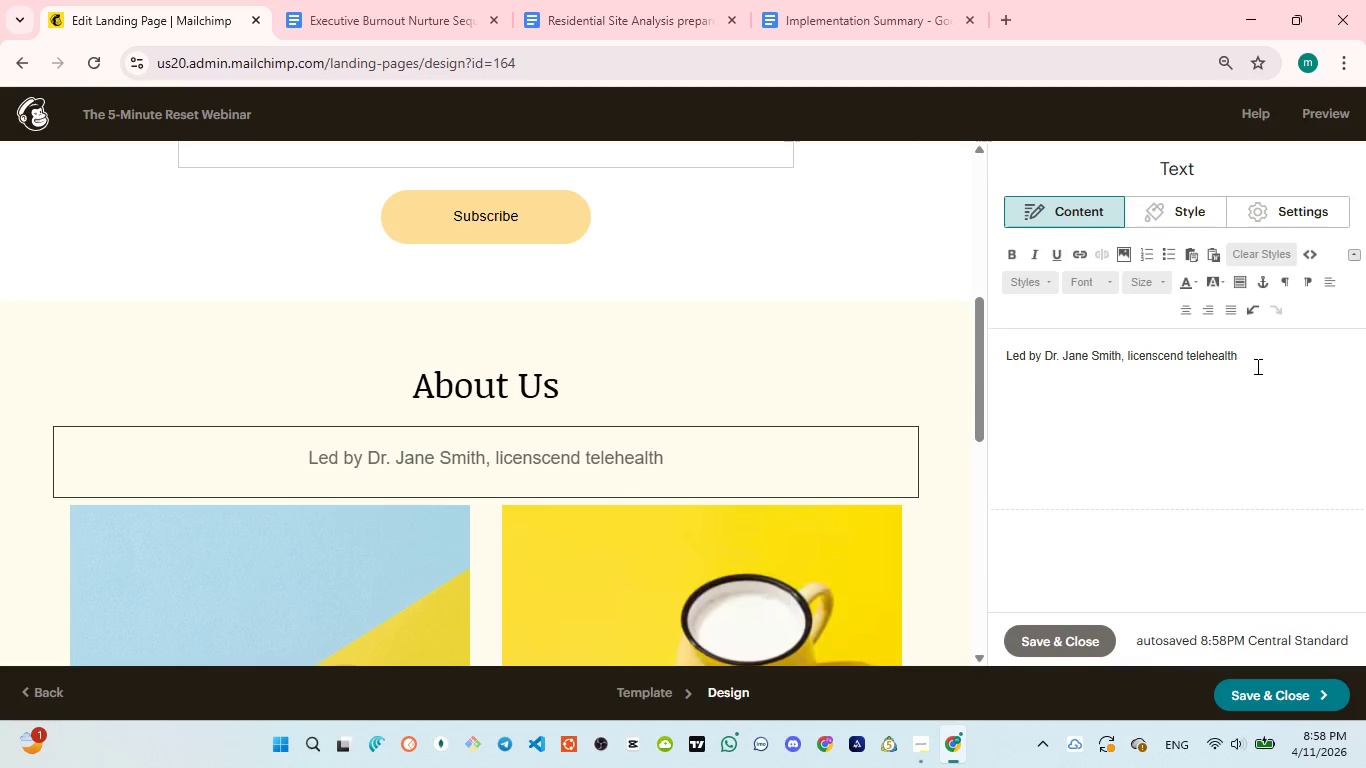 
left_click([1255, 358])
 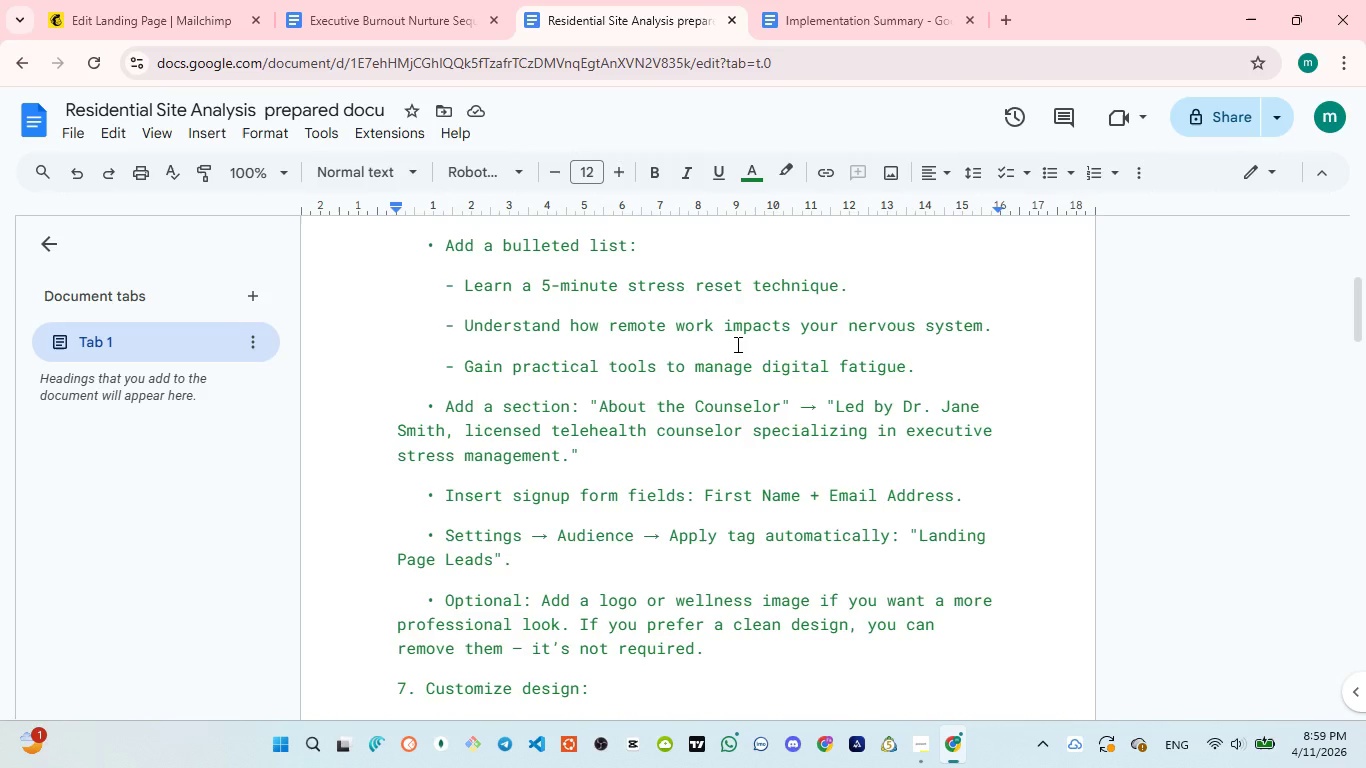 
wait(11.8)
 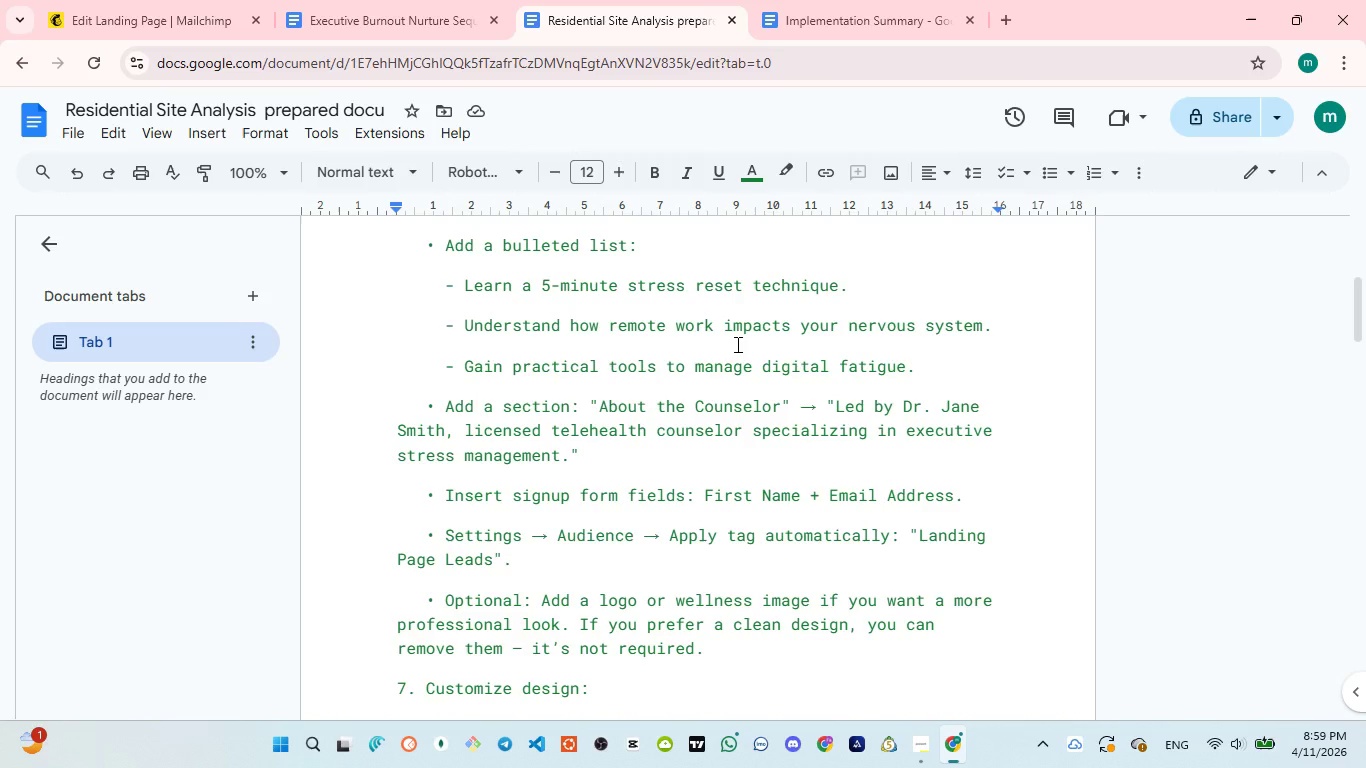 
left_click([1178, 355])
 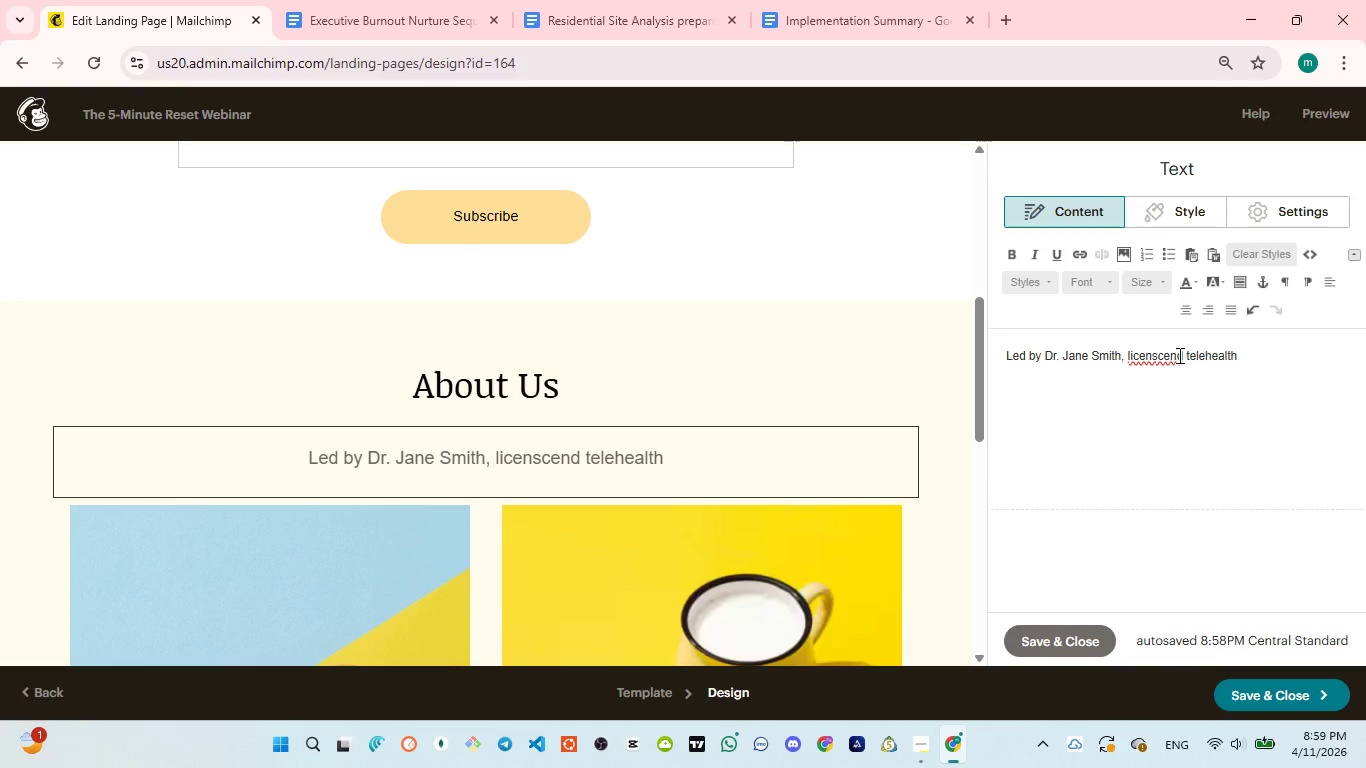 
key(Backspace)
 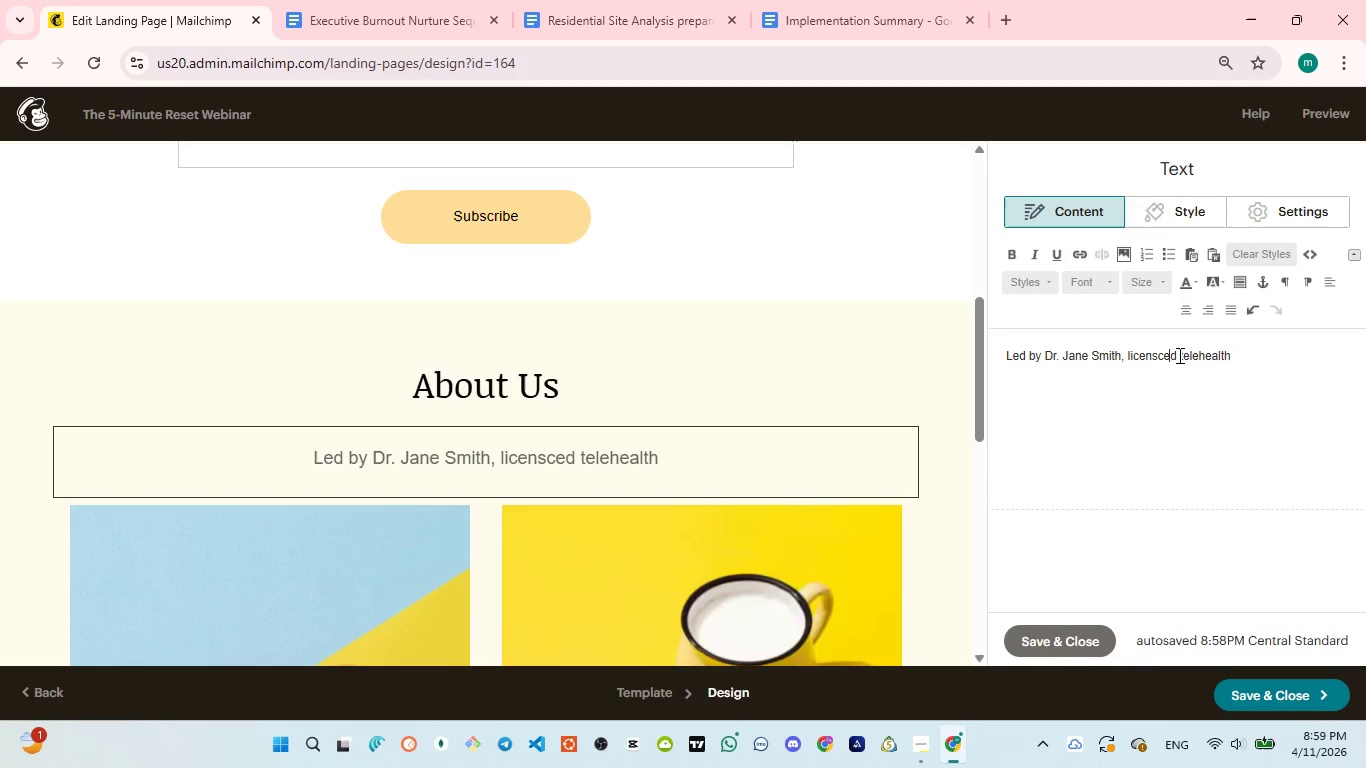 
key(Backspace)
 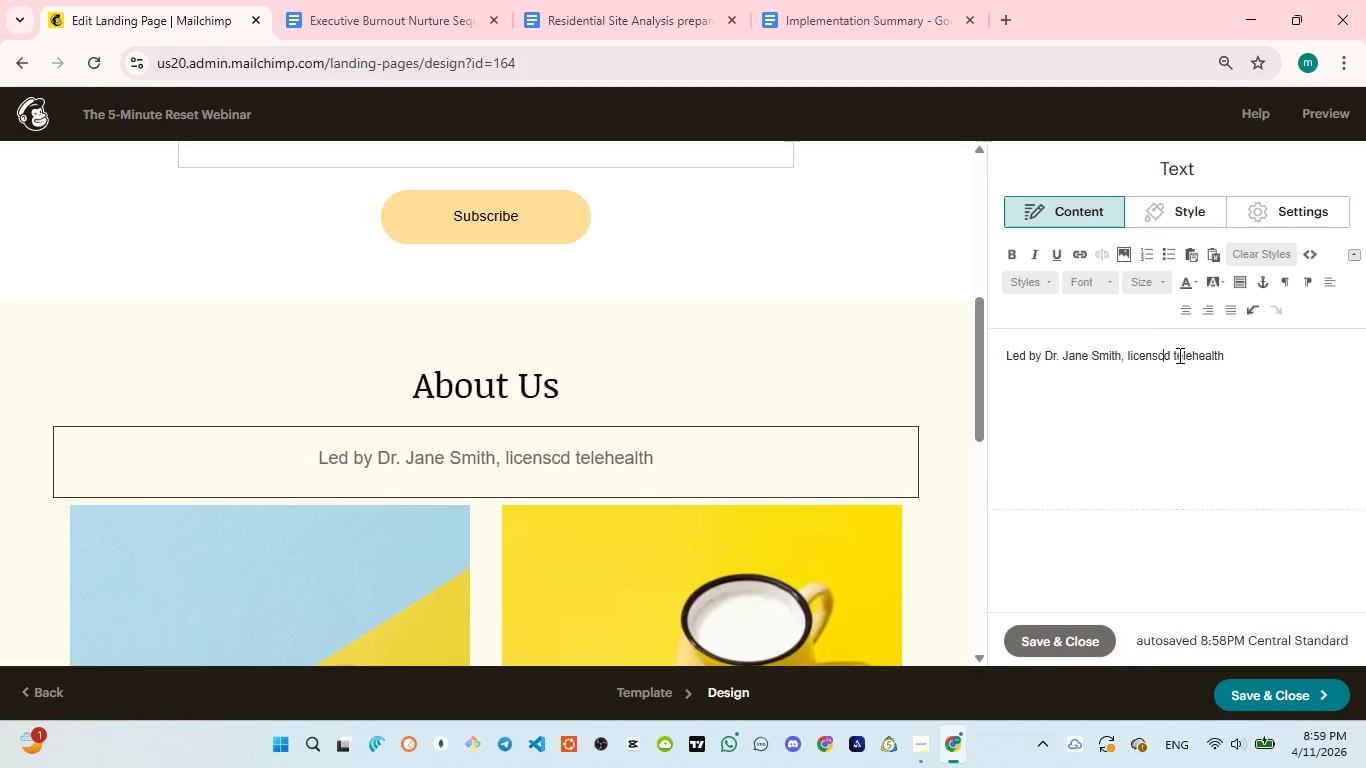 
key(Backspace)
 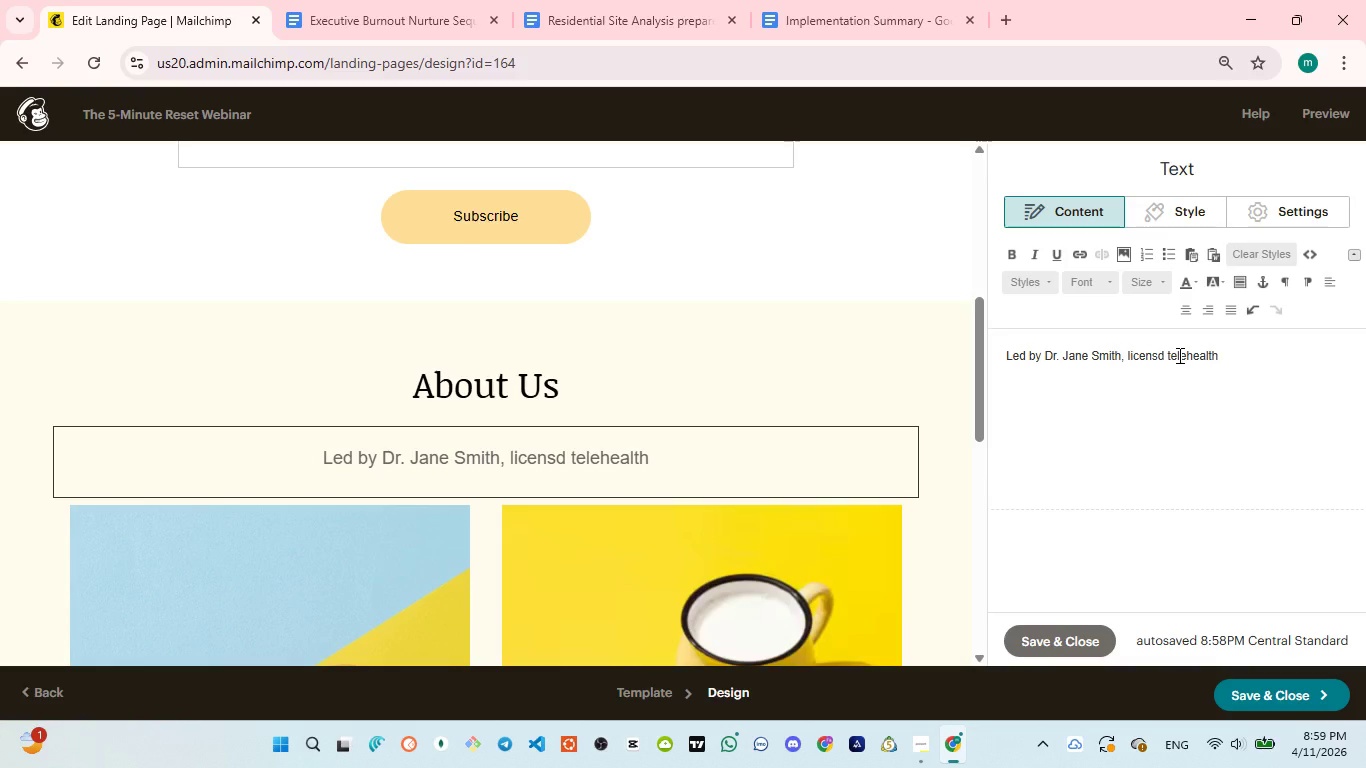 
key(E)
 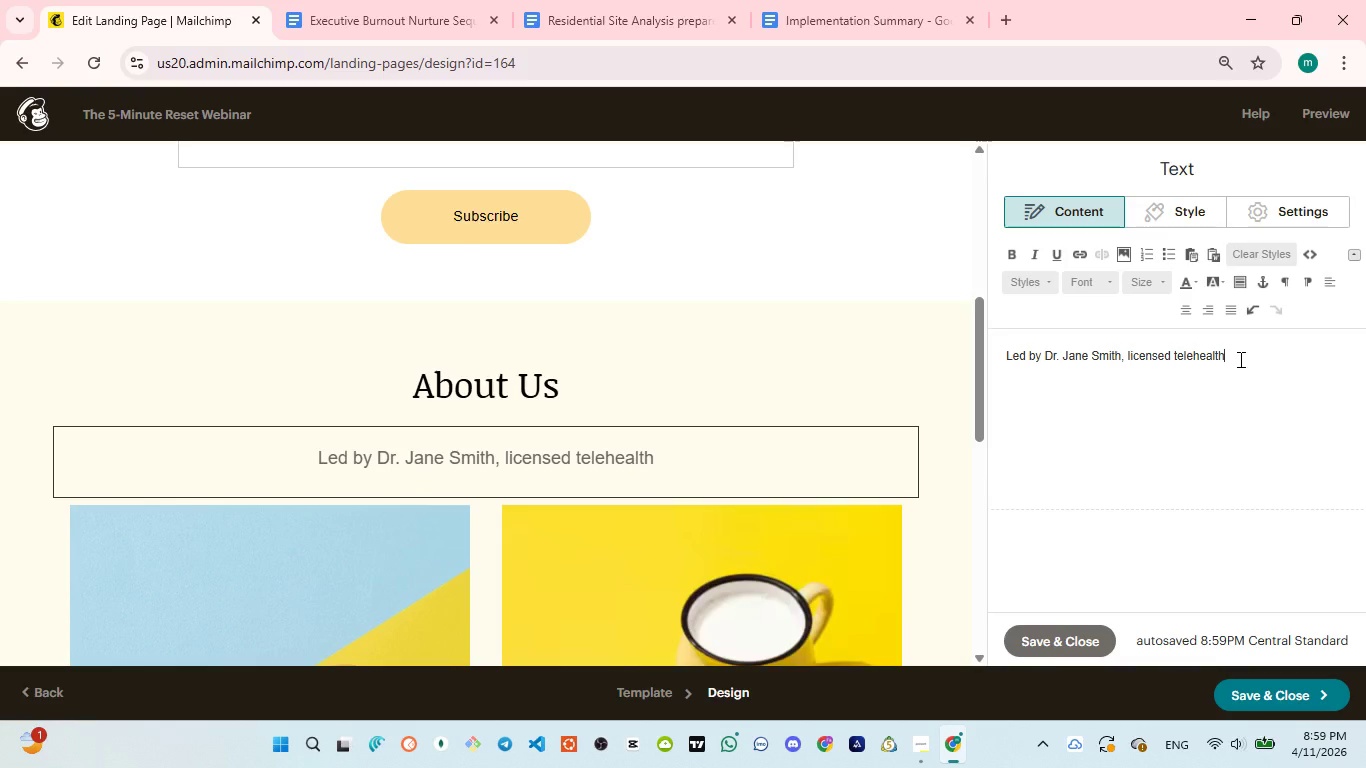 
type( counselor )
 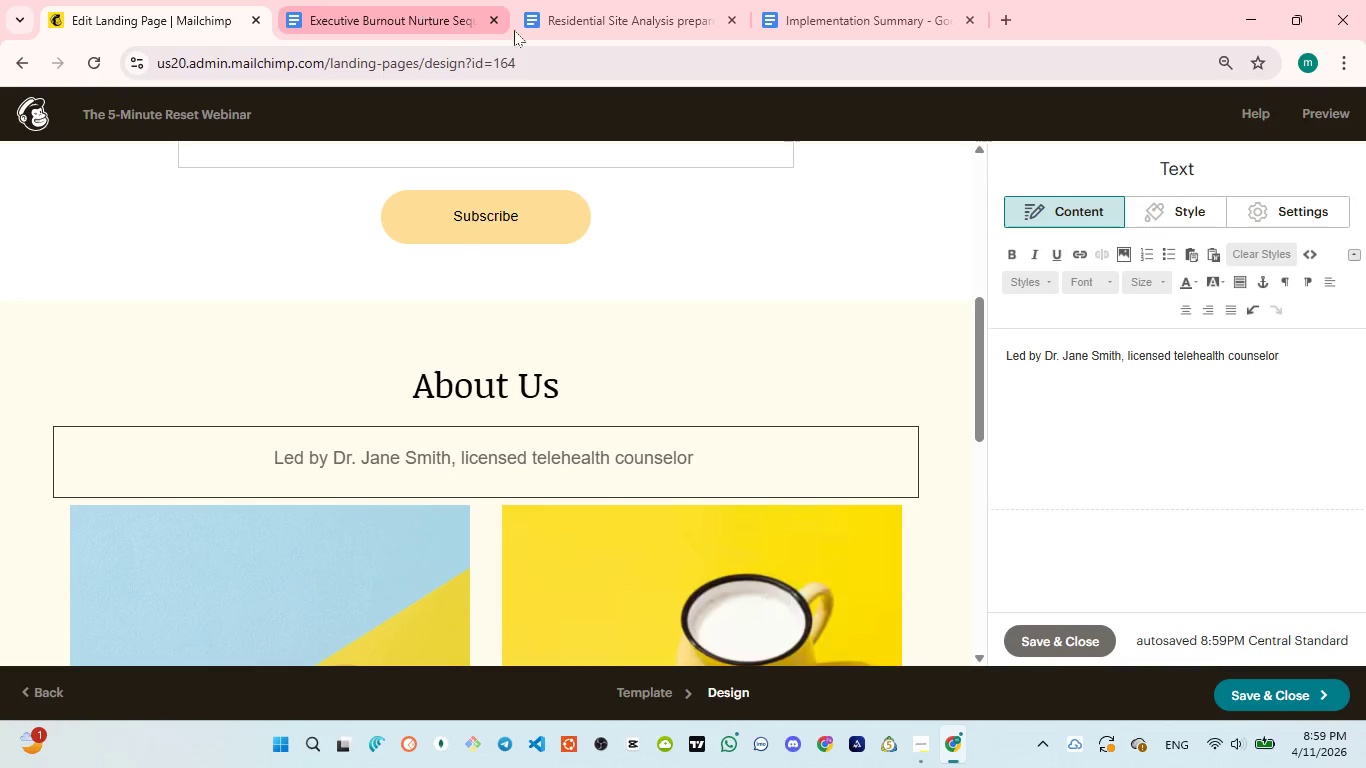 
left_click([570, 21])
 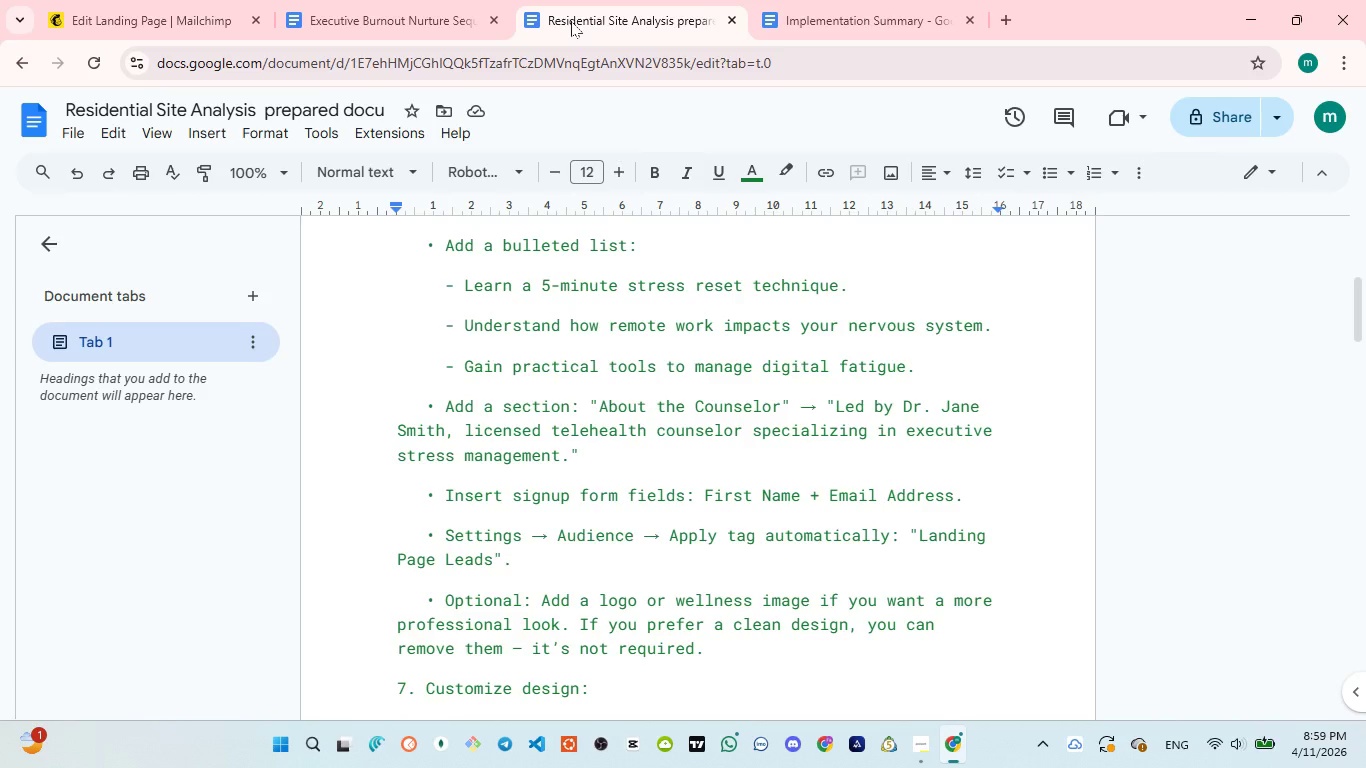 
wait(6.11)
 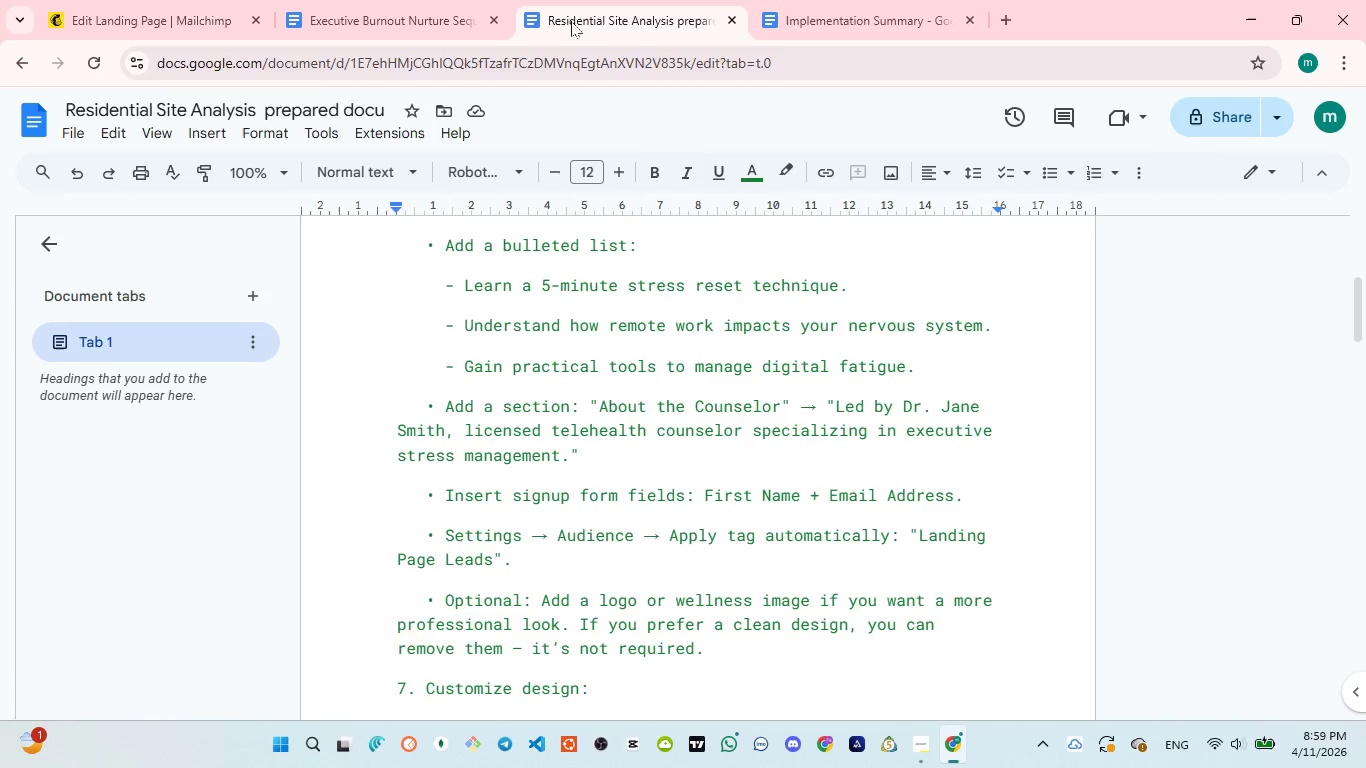 
left_click([106, 22])
 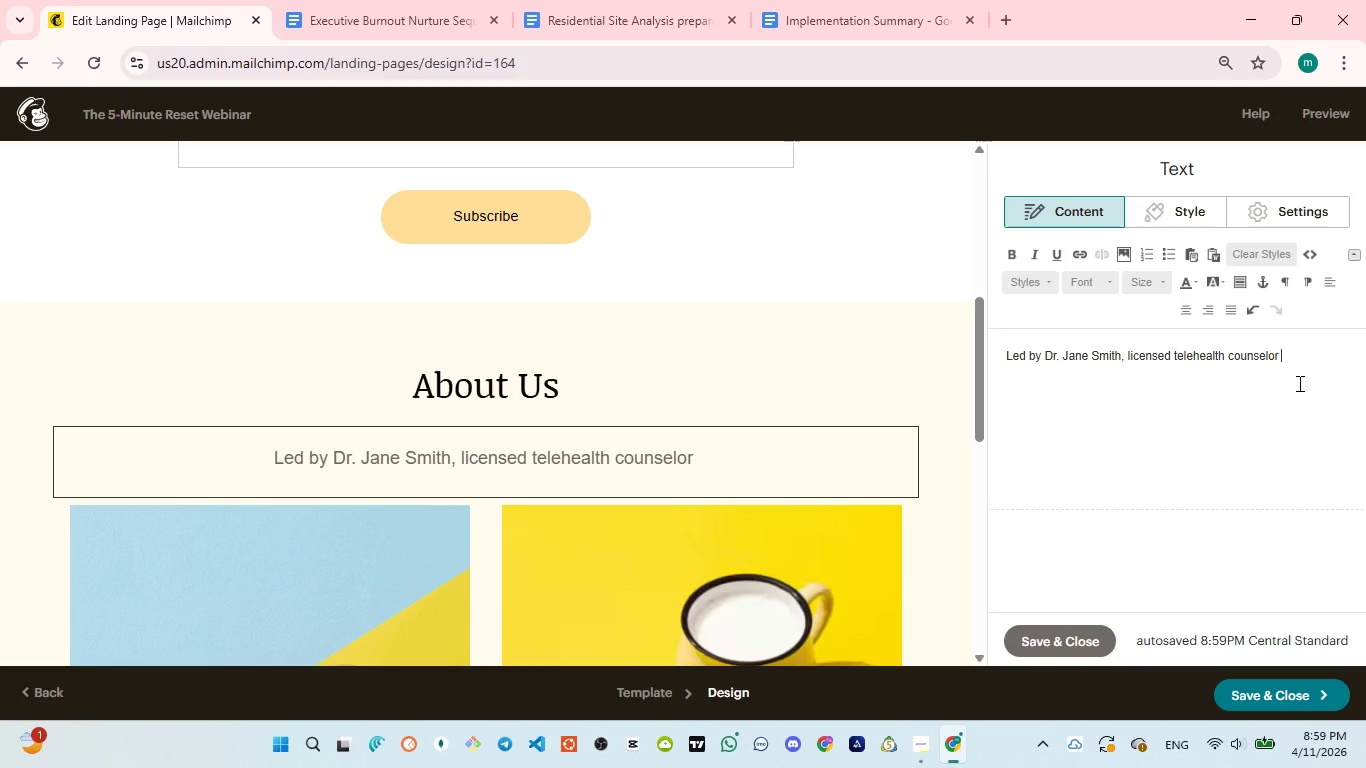 
type(specializing in )
 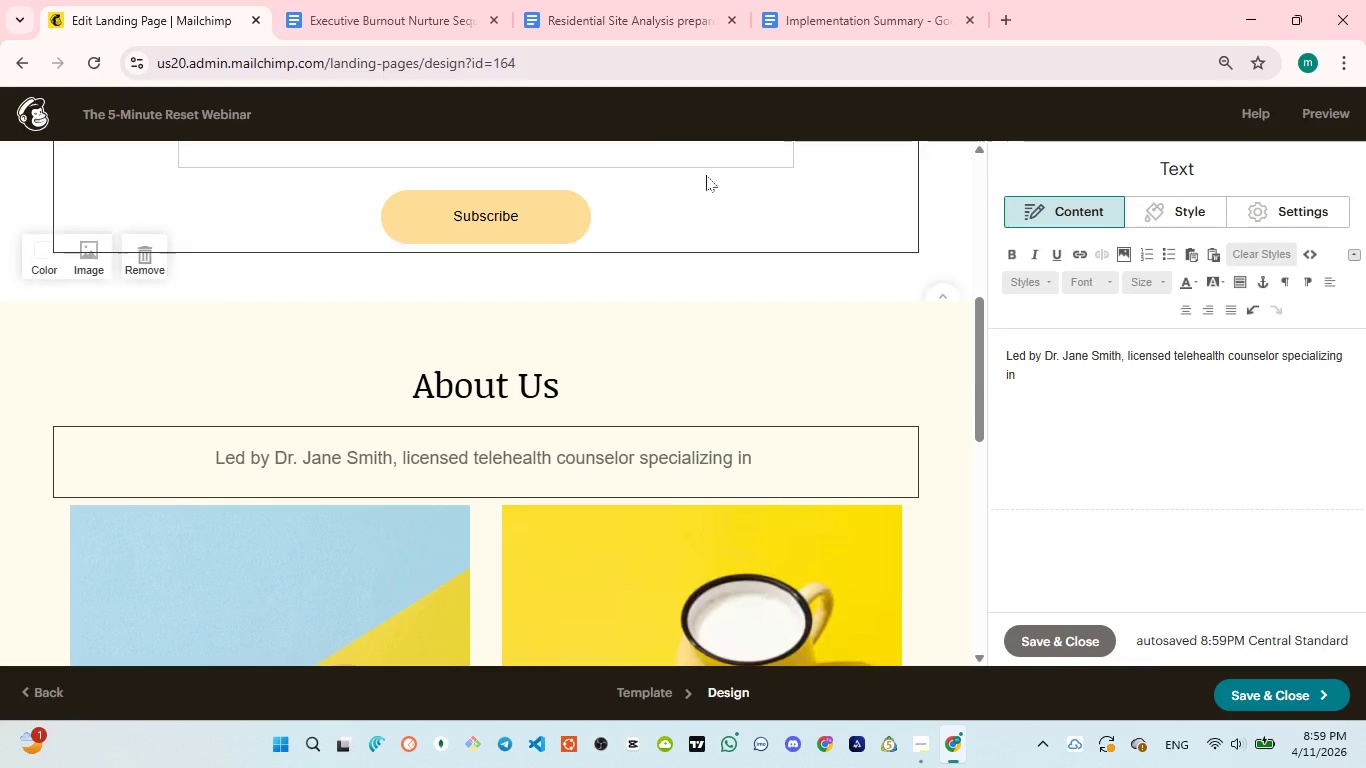 
left_click([587, 22])
 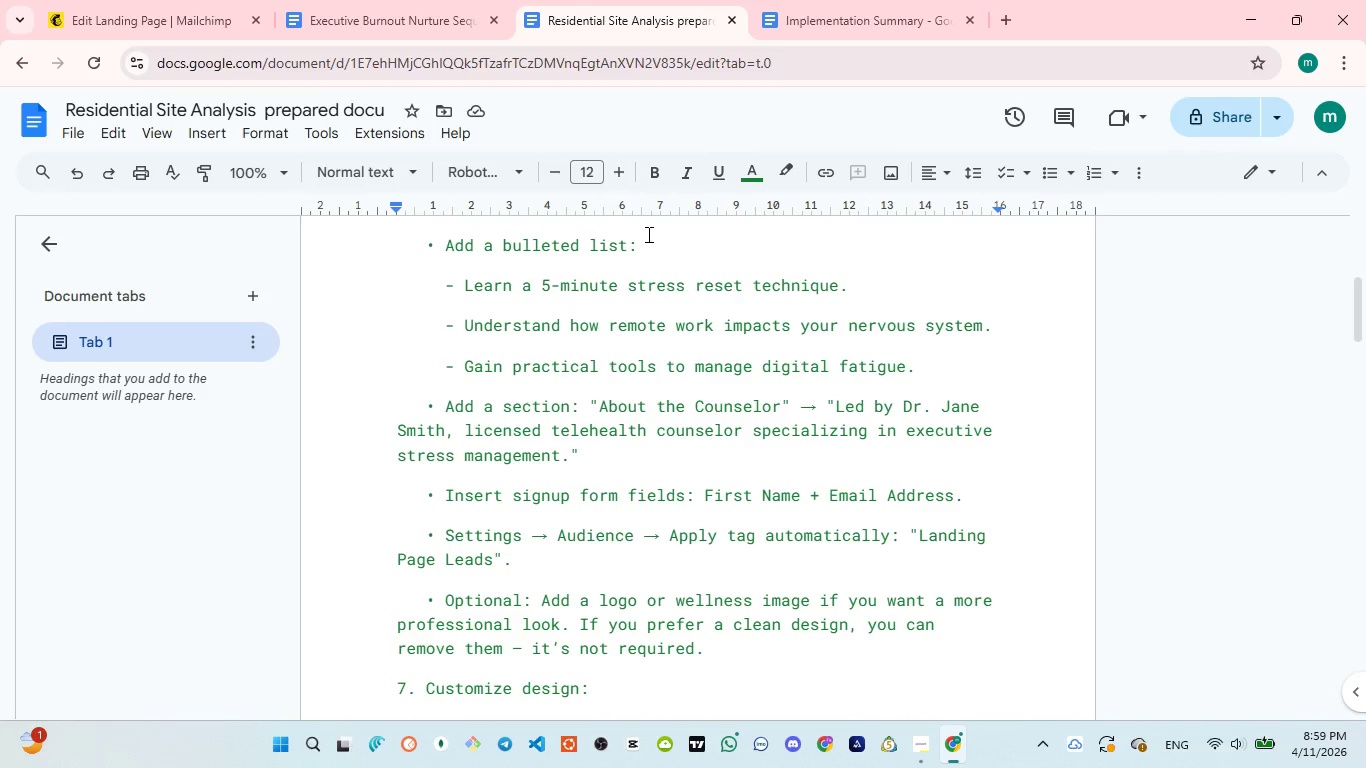 
left_click([168, 17])
 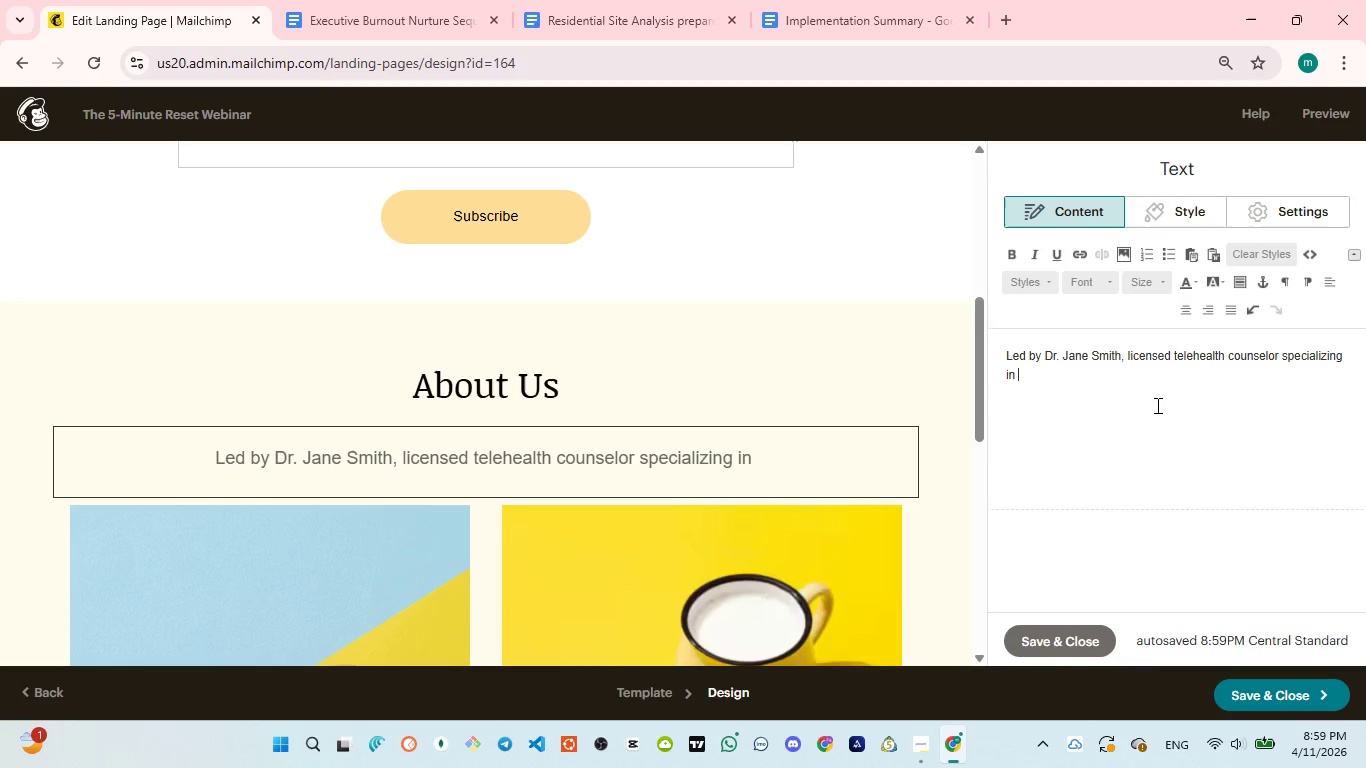 
type(executive stress management)
 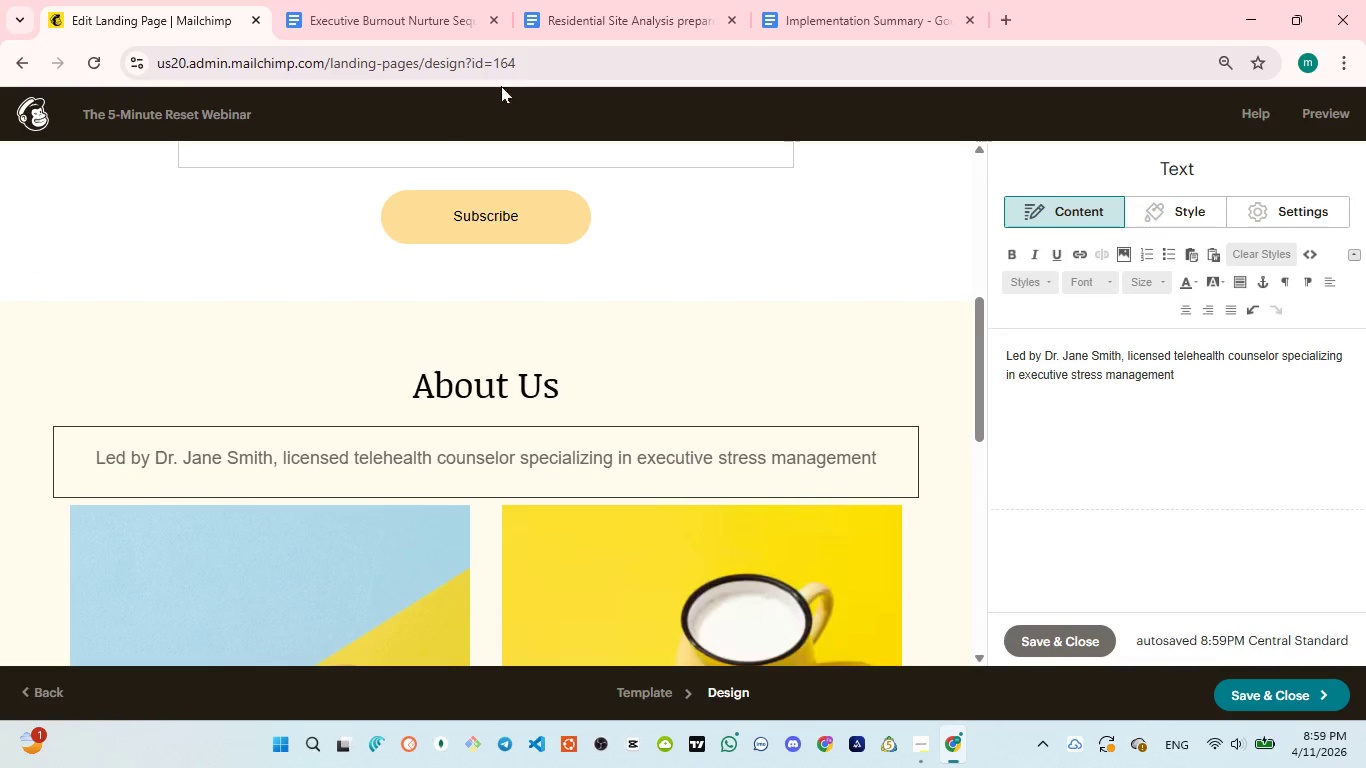 
left_click([577, 29])
 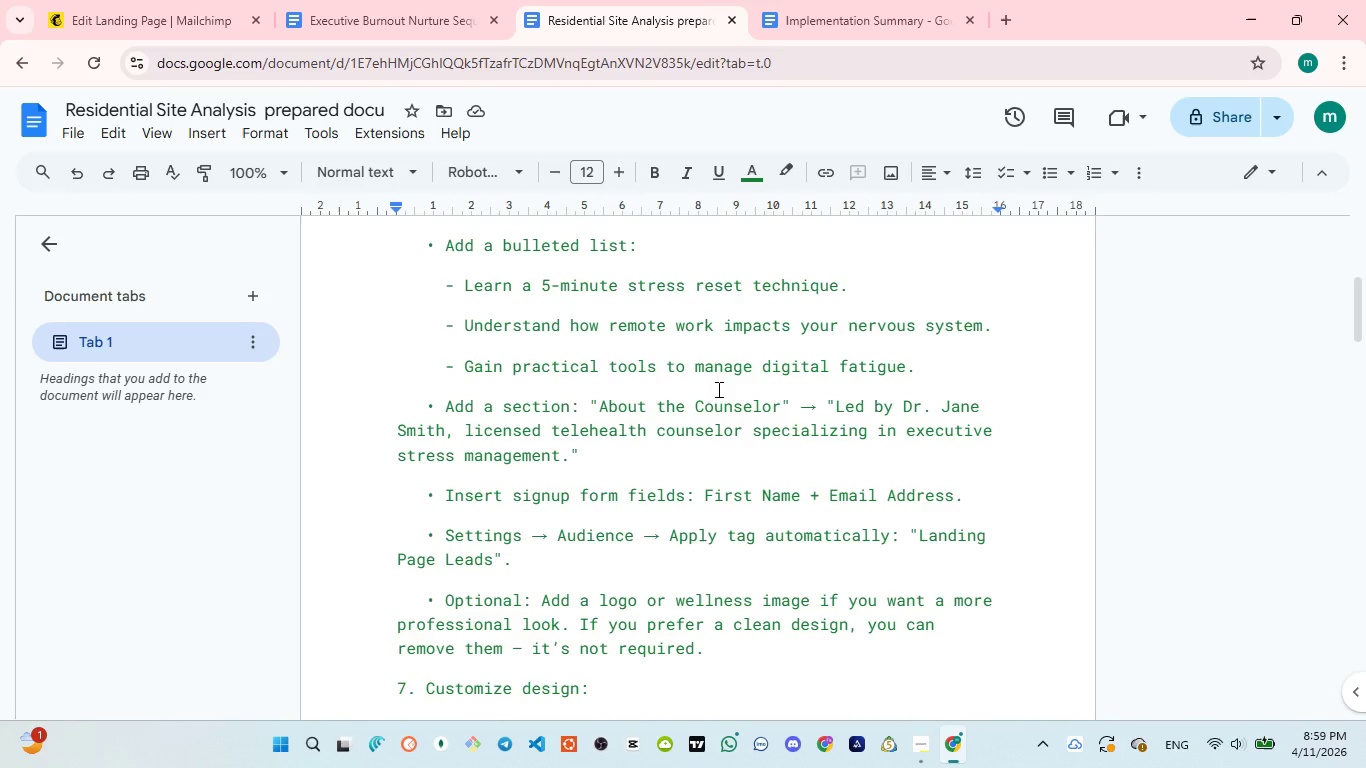 
scroll: coordinate [717, 391], scroll_direction: down, amount: 7.0
 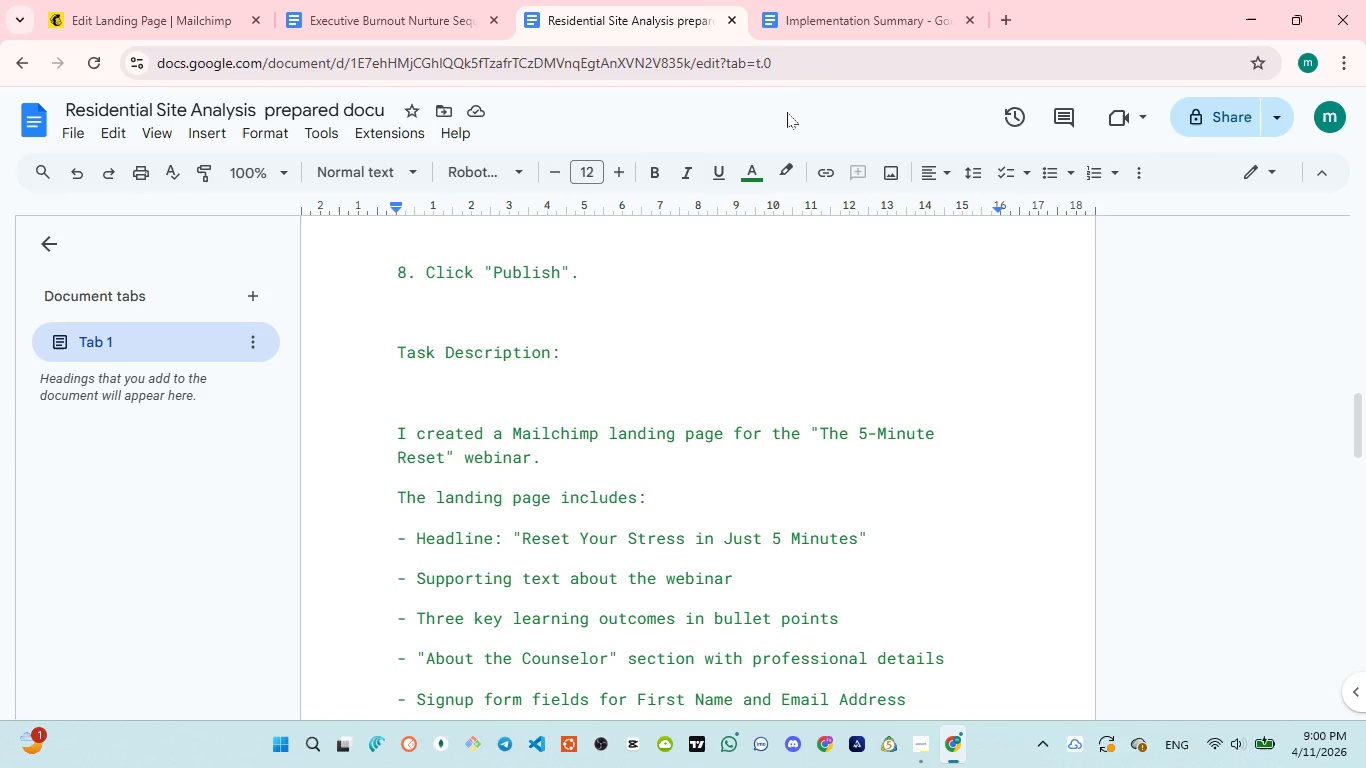 
left_click([818, 29])
 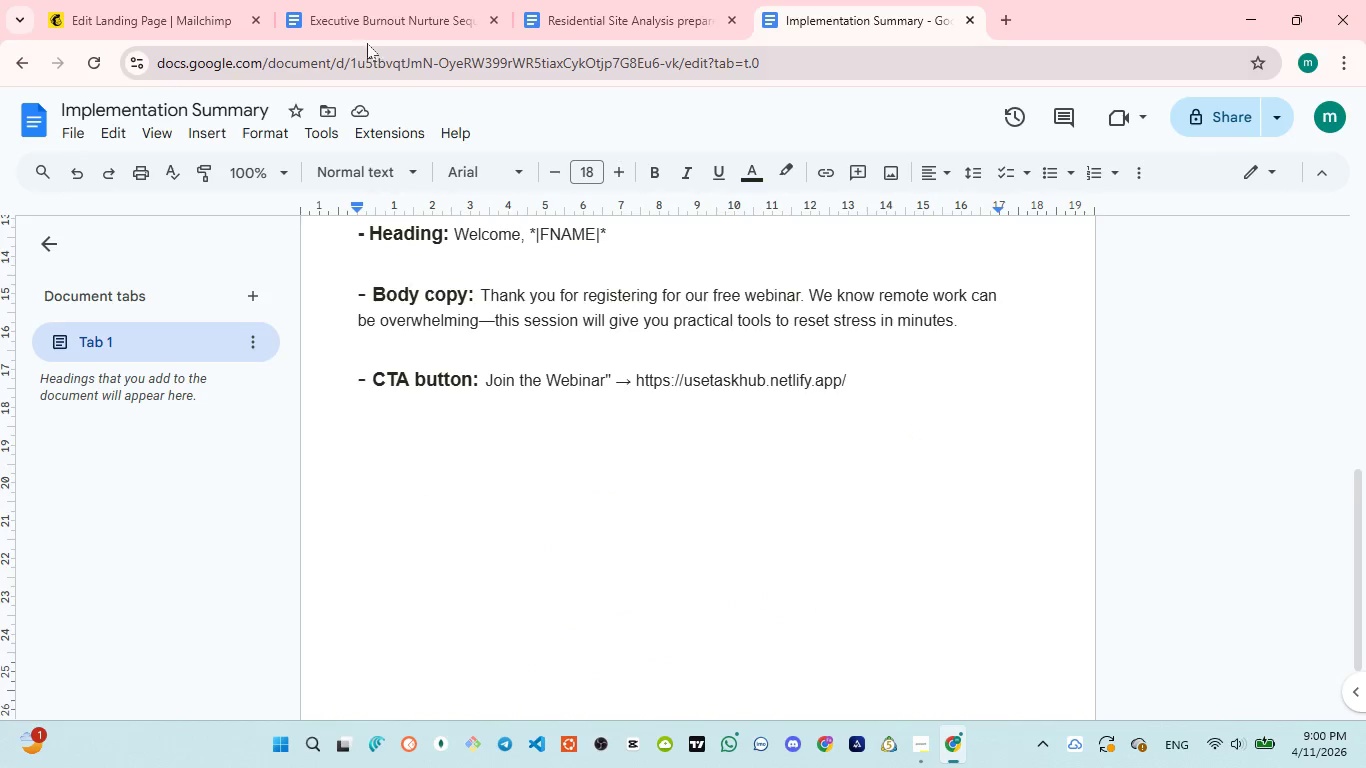 
left_click([177, 19])
 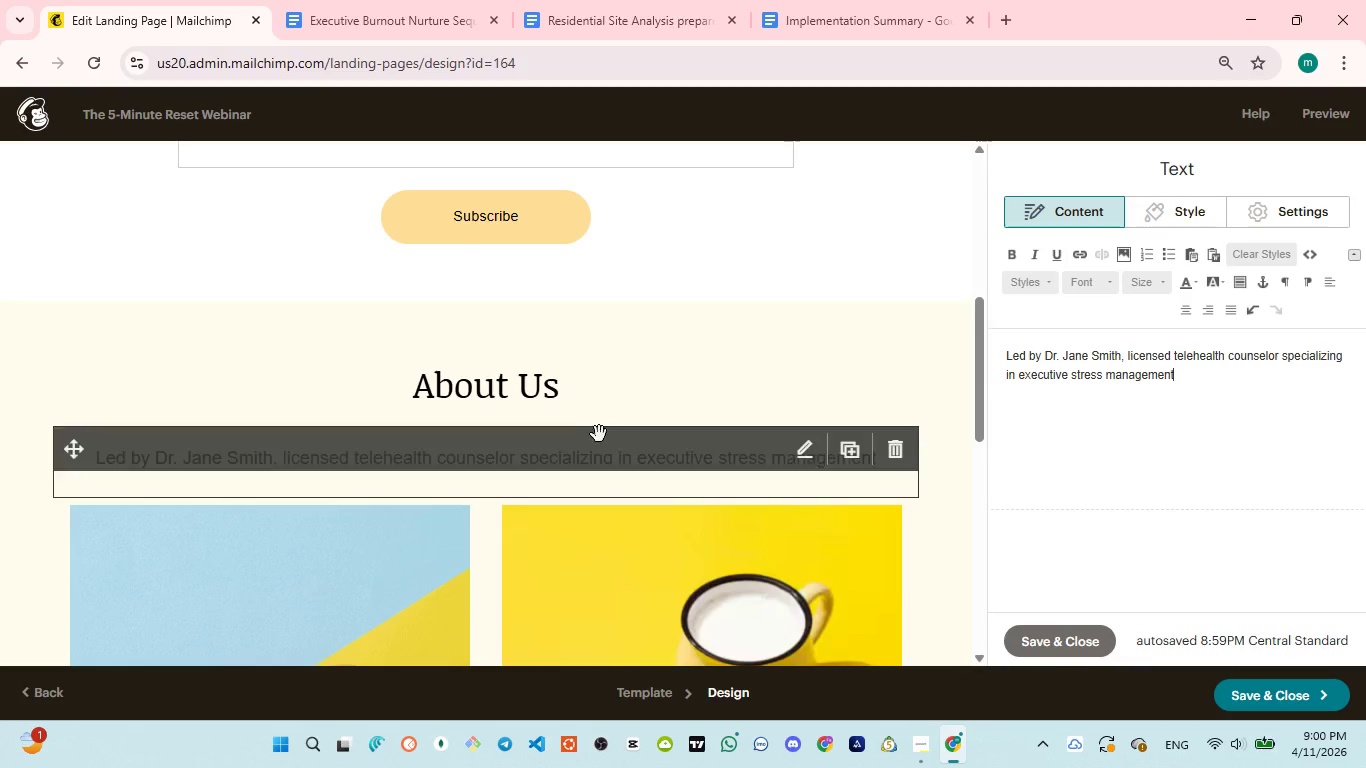 
scroll: coordinate [571, 436], scroll_direction: down, amount: 2.0
 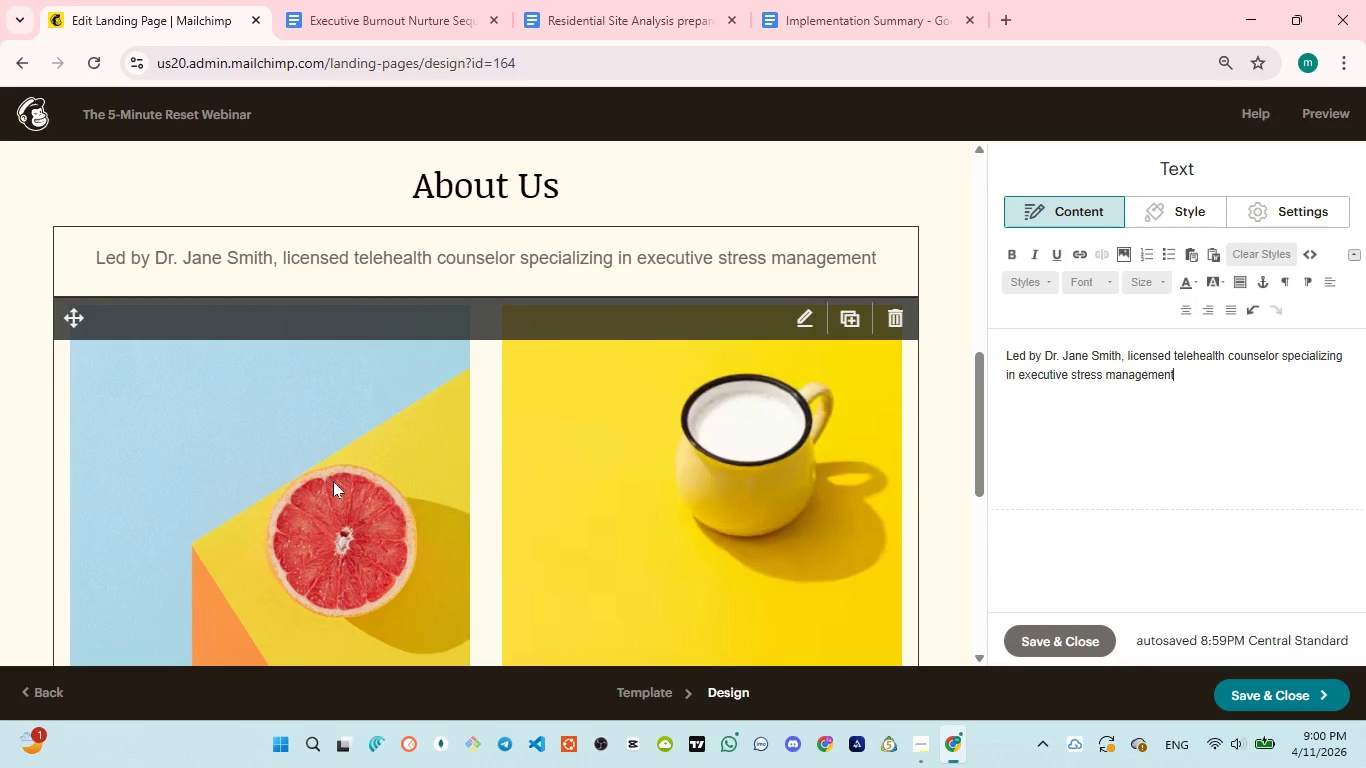 
left_click([333, 481])
 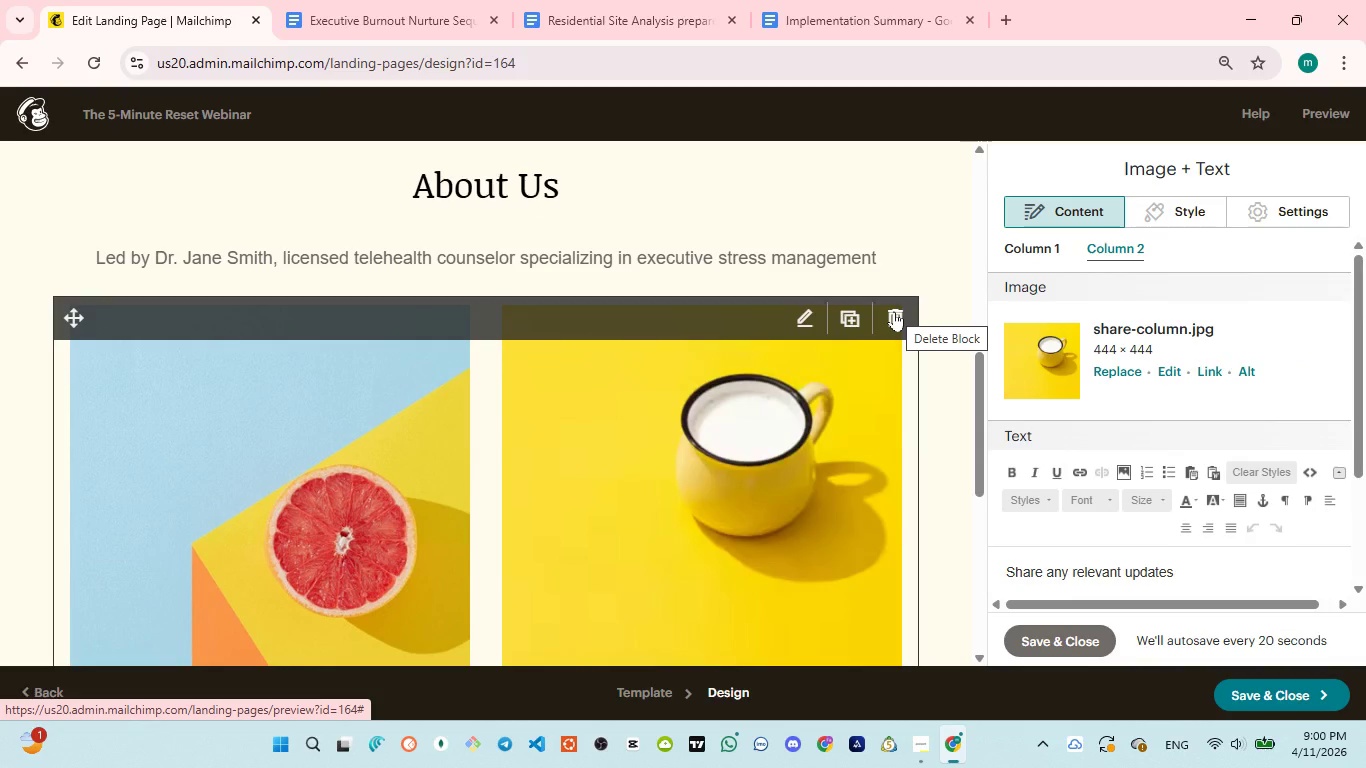 
wait(5.33)
 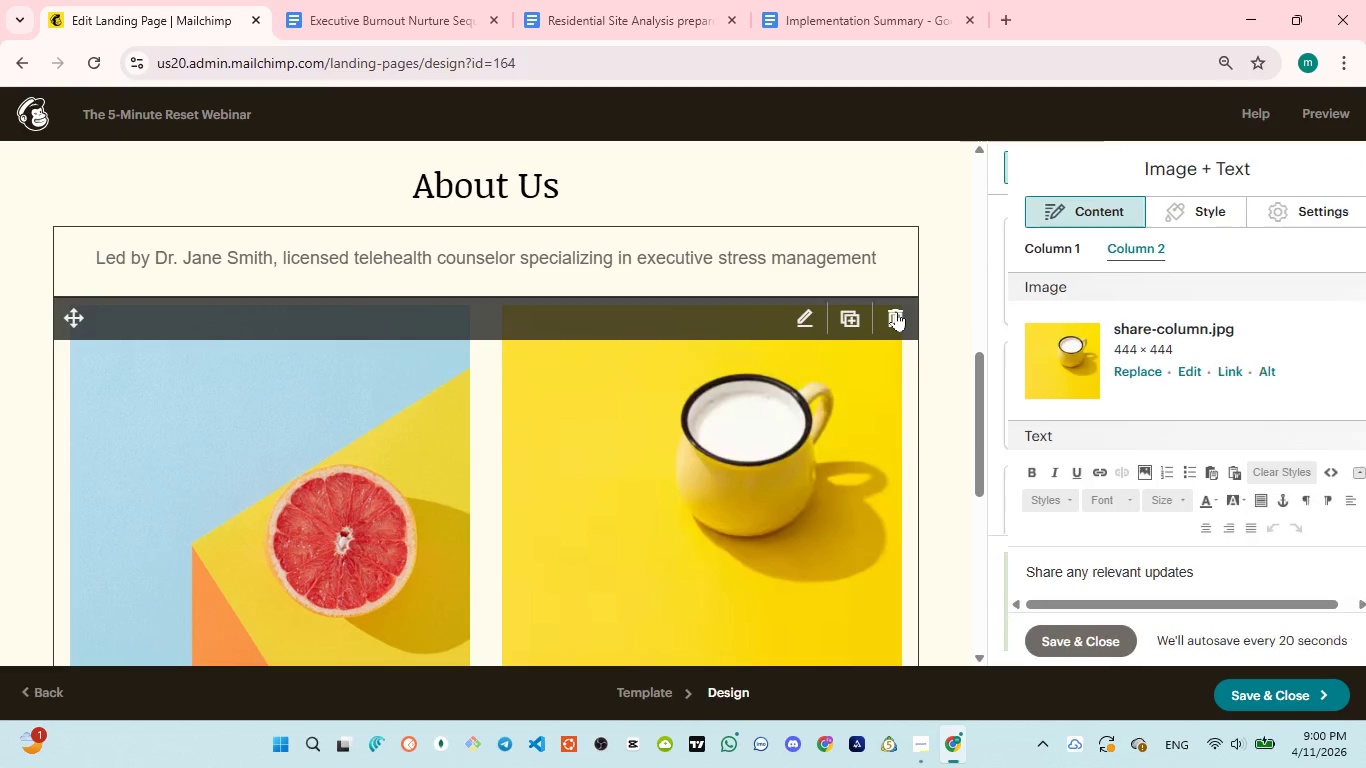 
scroll: coordinate [698, 423], scroll_direction: down, amount: 4.0
 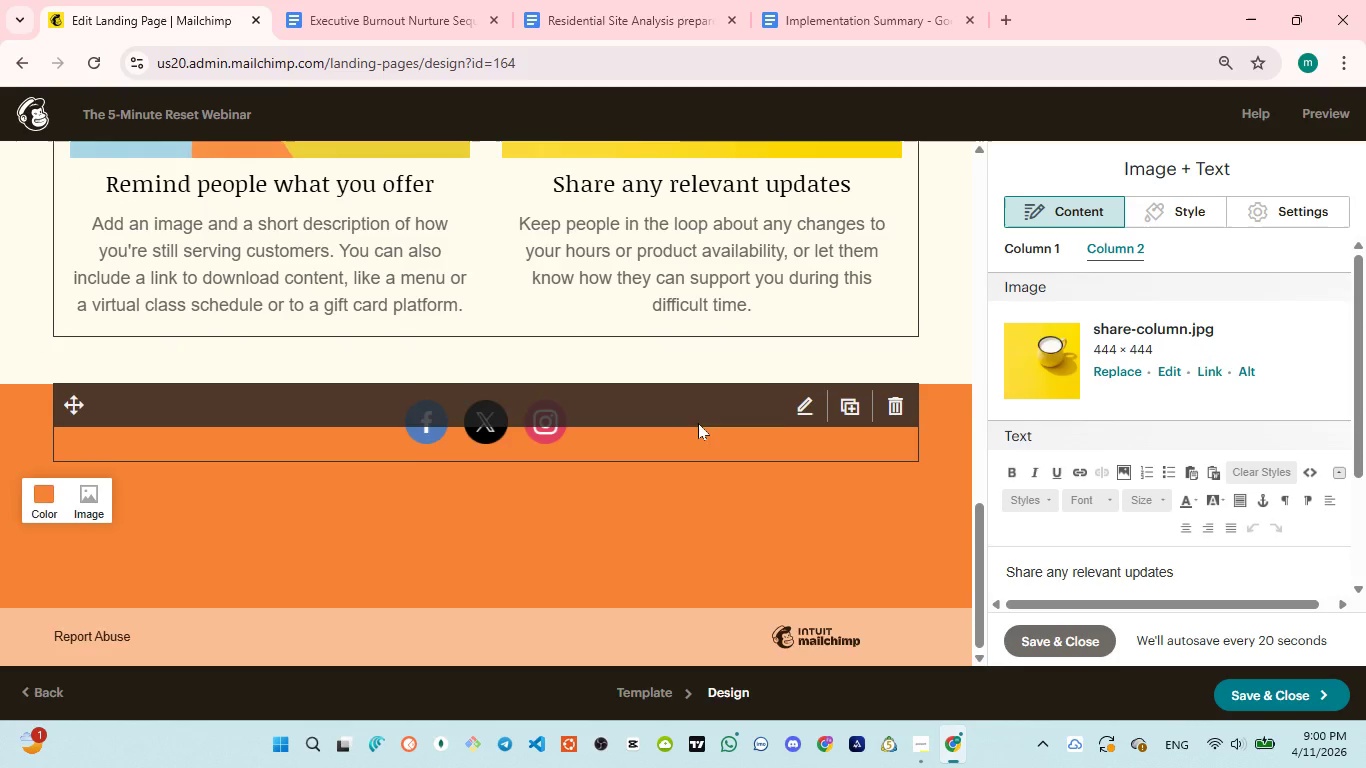 
scroll: coordinate [698, 423], scroll_direction: up, amount: 2.0
 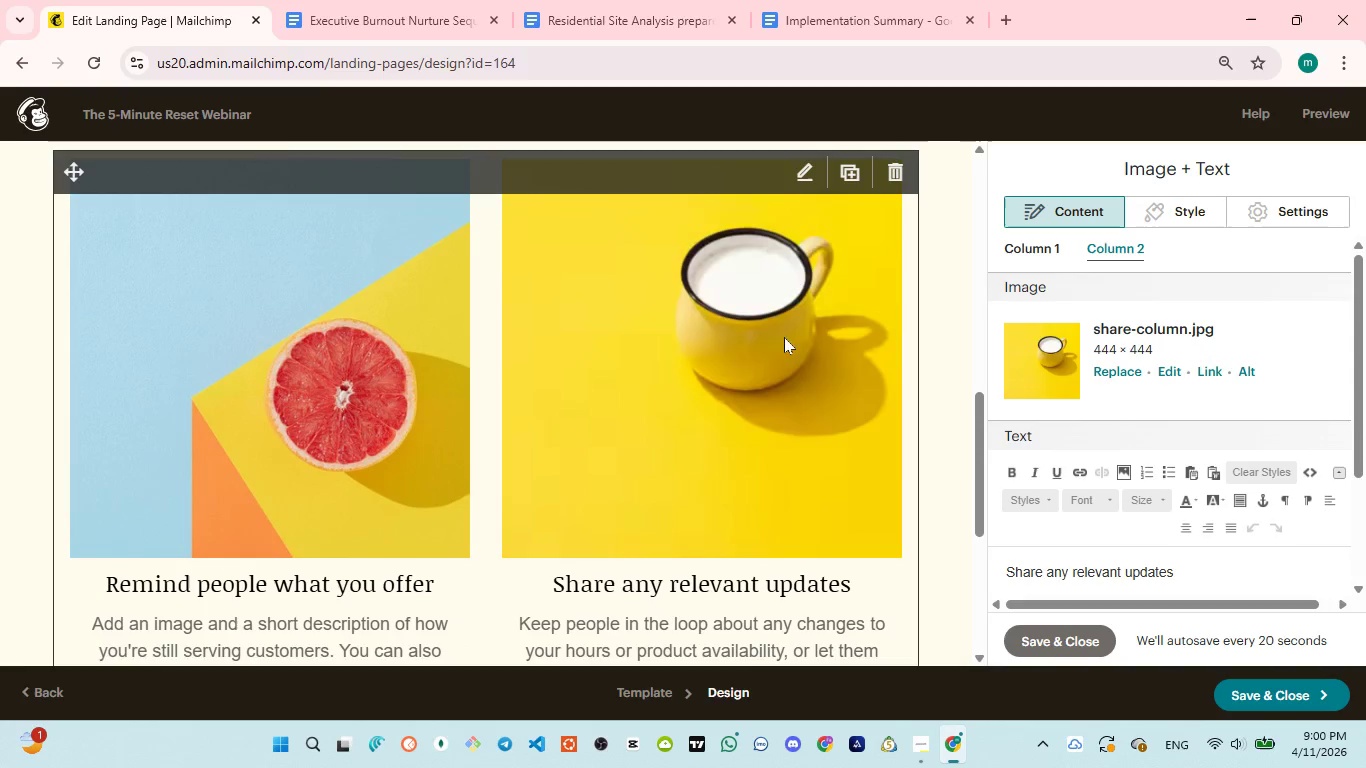 
mouse_move([889, 186])
 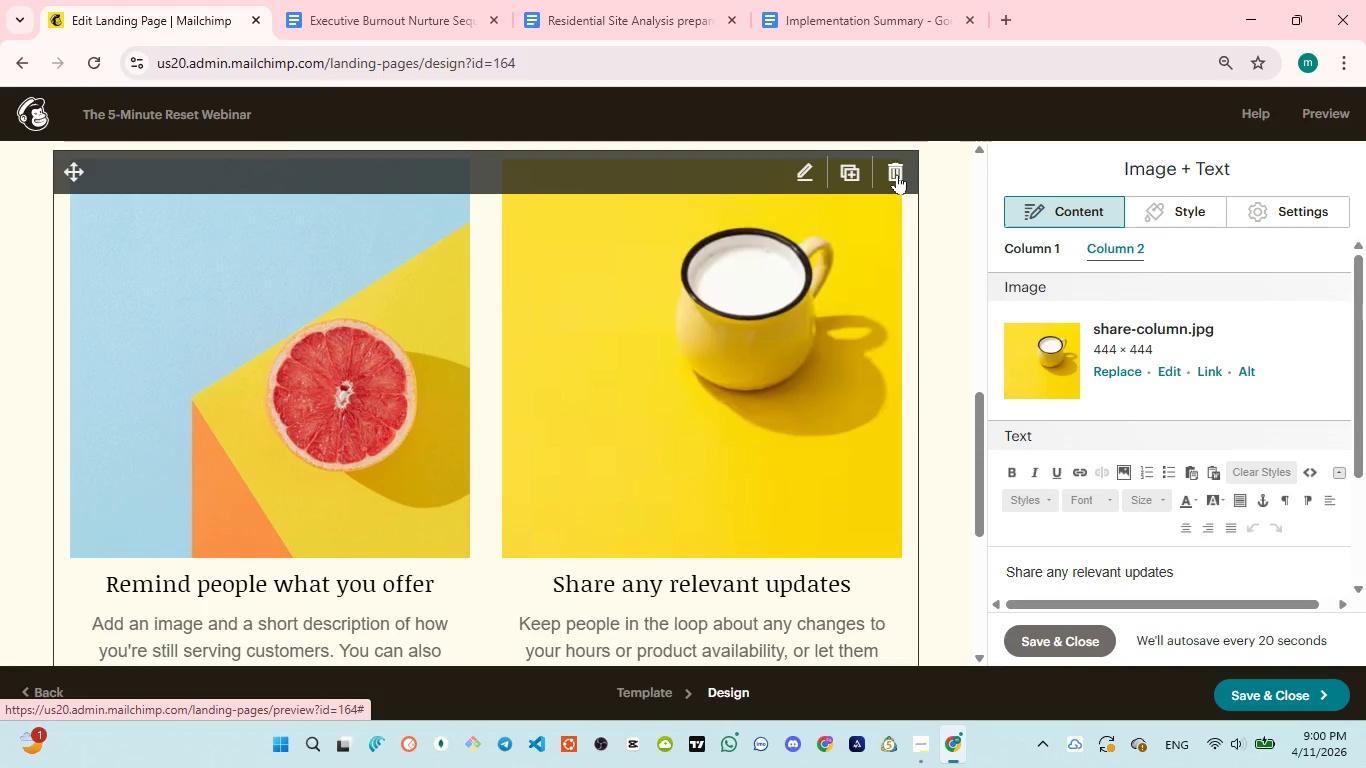 
left_click([897, 174])
 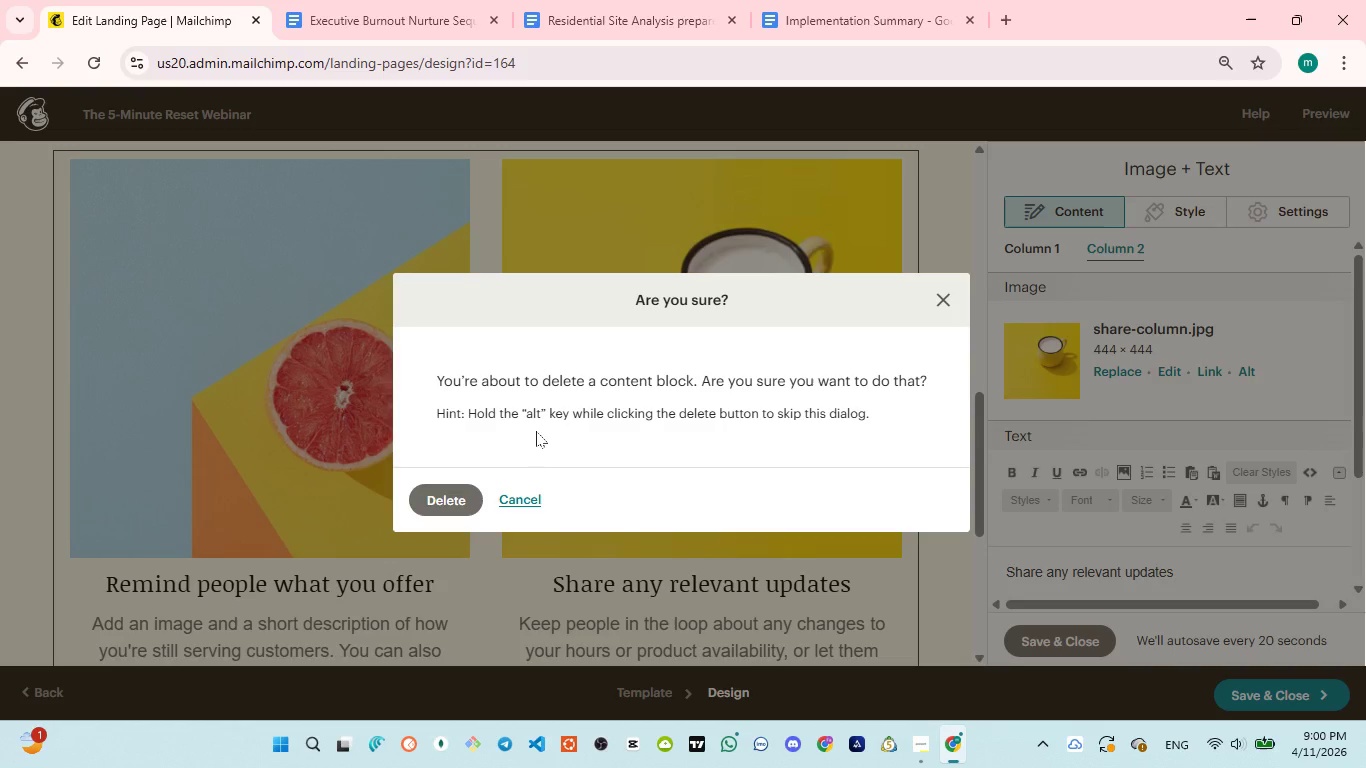 
left_click([465, 494])
 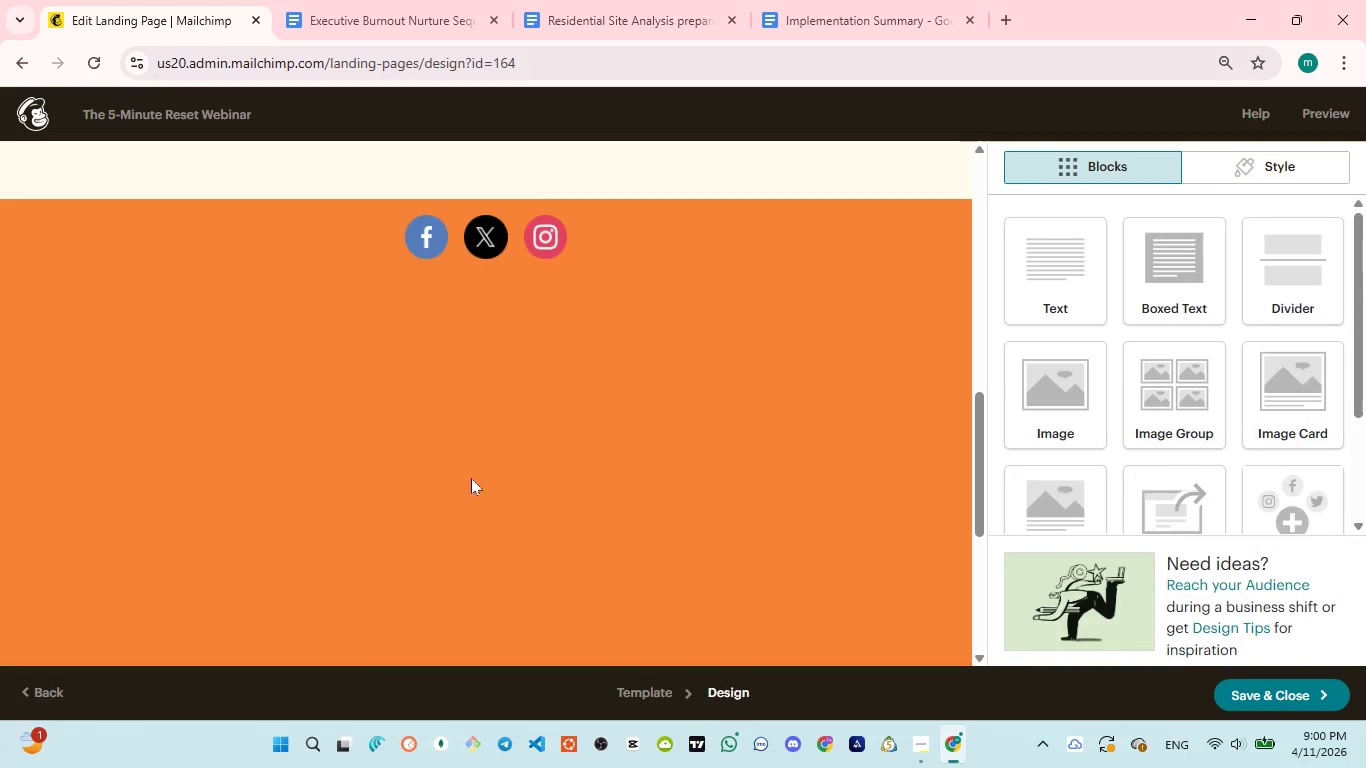 
scroll: coordinate [618, 394], scroll_direction: up, amount: 3.0
 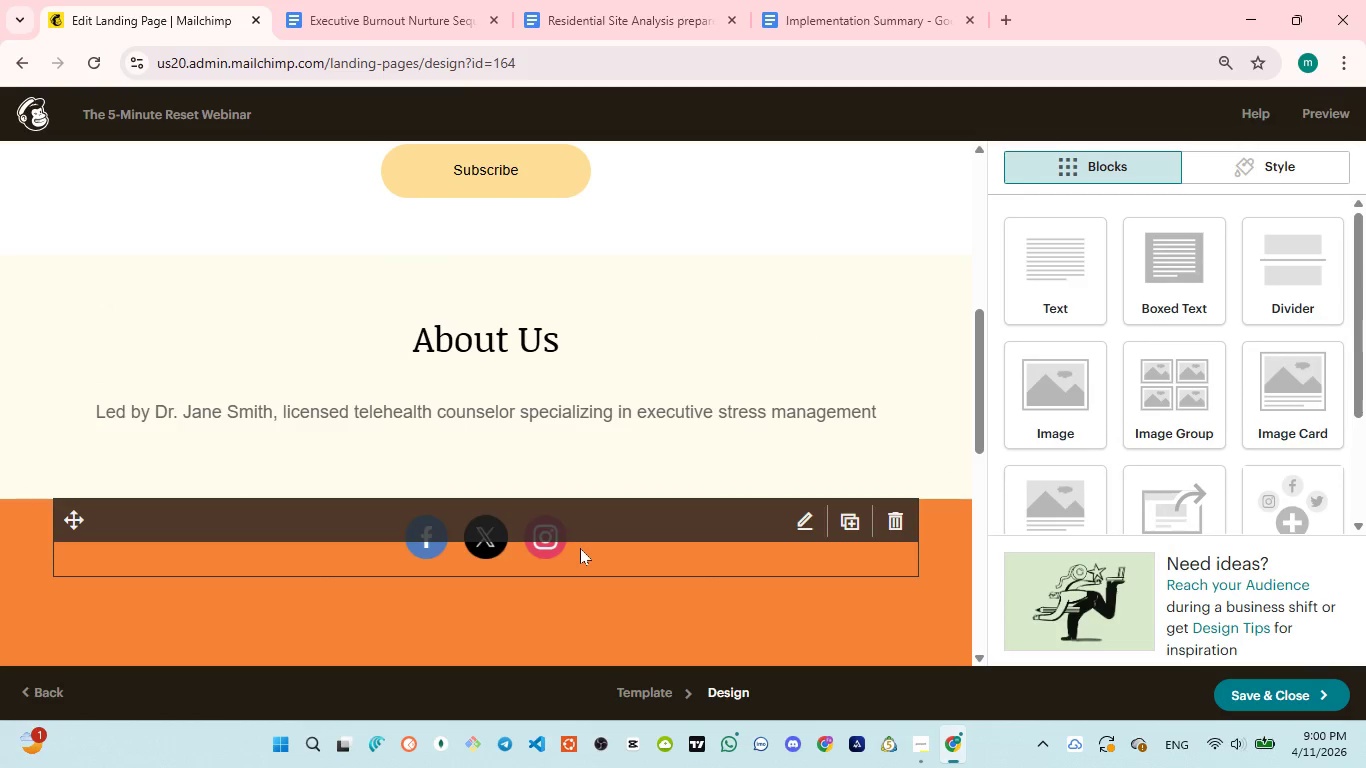 
left_click([580, 549])
 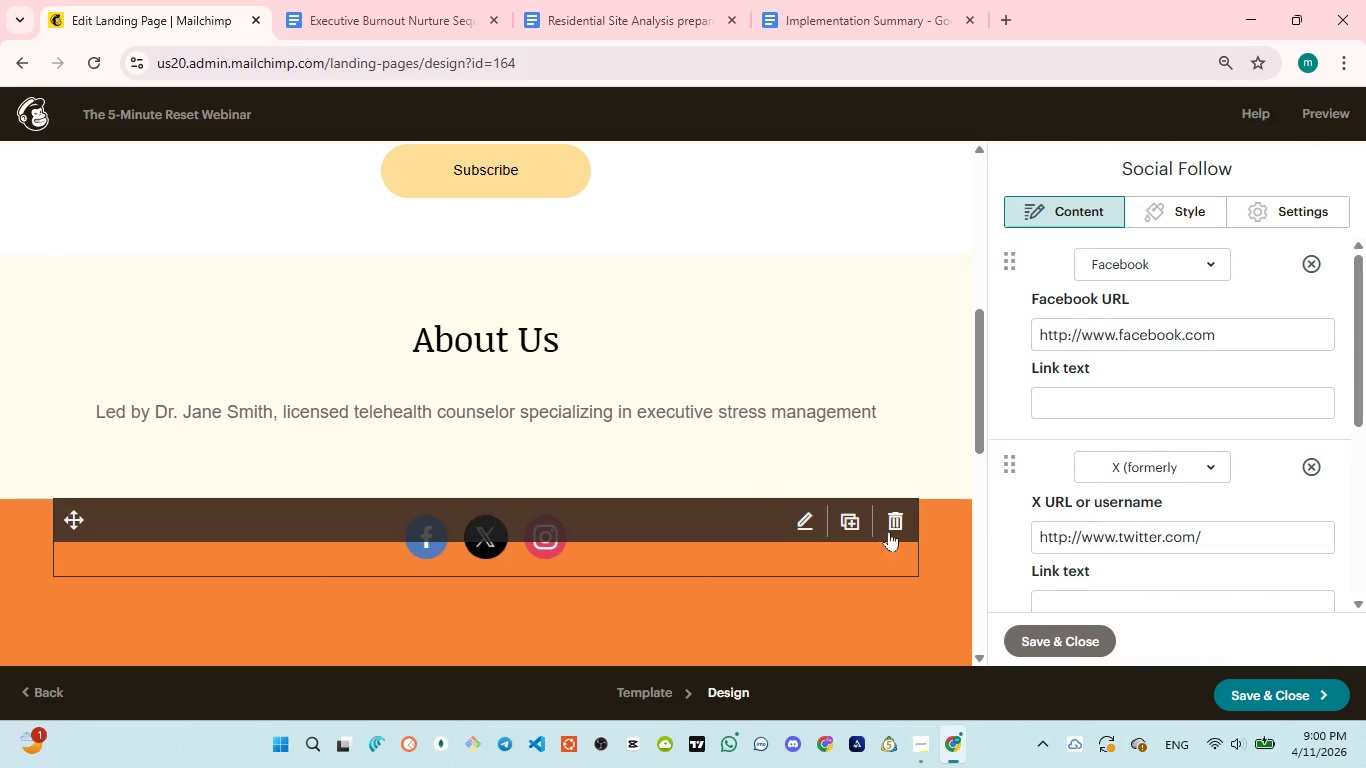 
left_click([898, 515])
 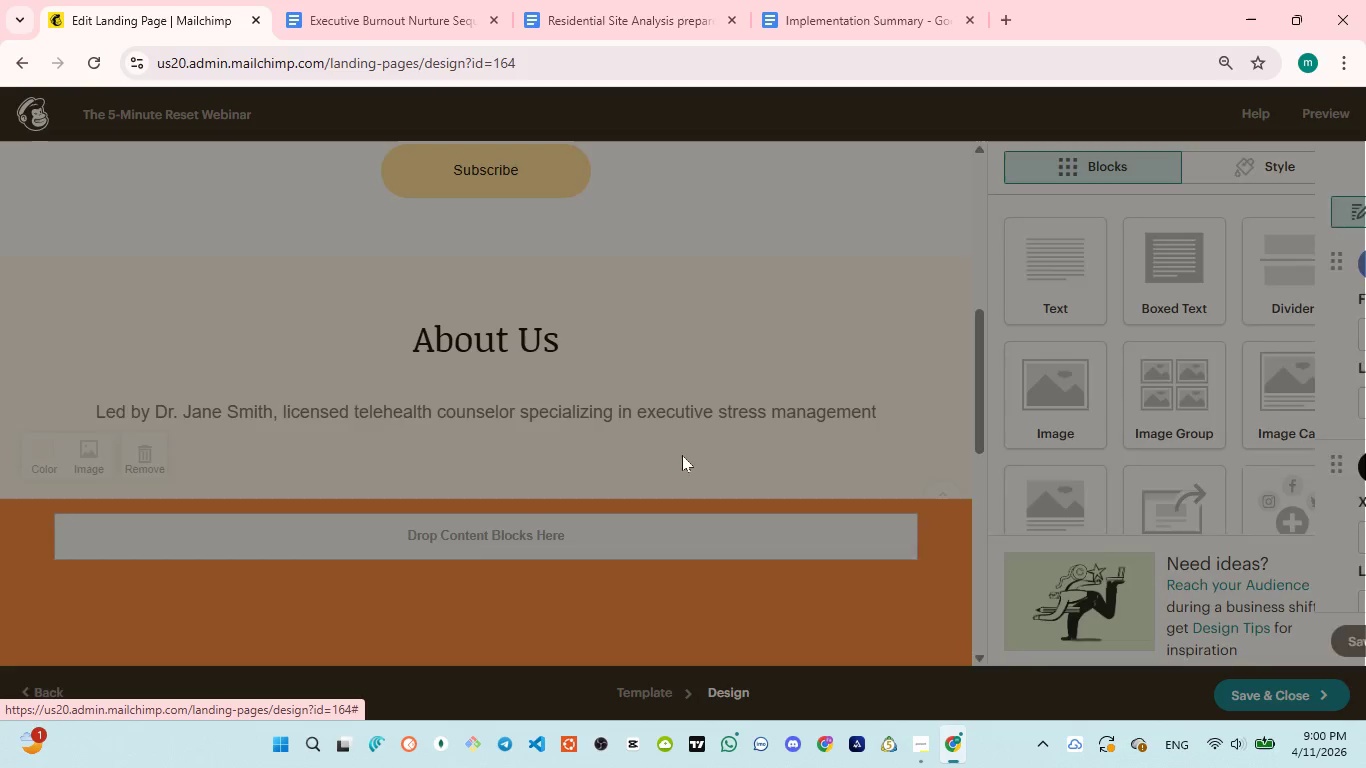 
scroll: coordinate [704, 478], scroll_direction: down, amount: 12.0
 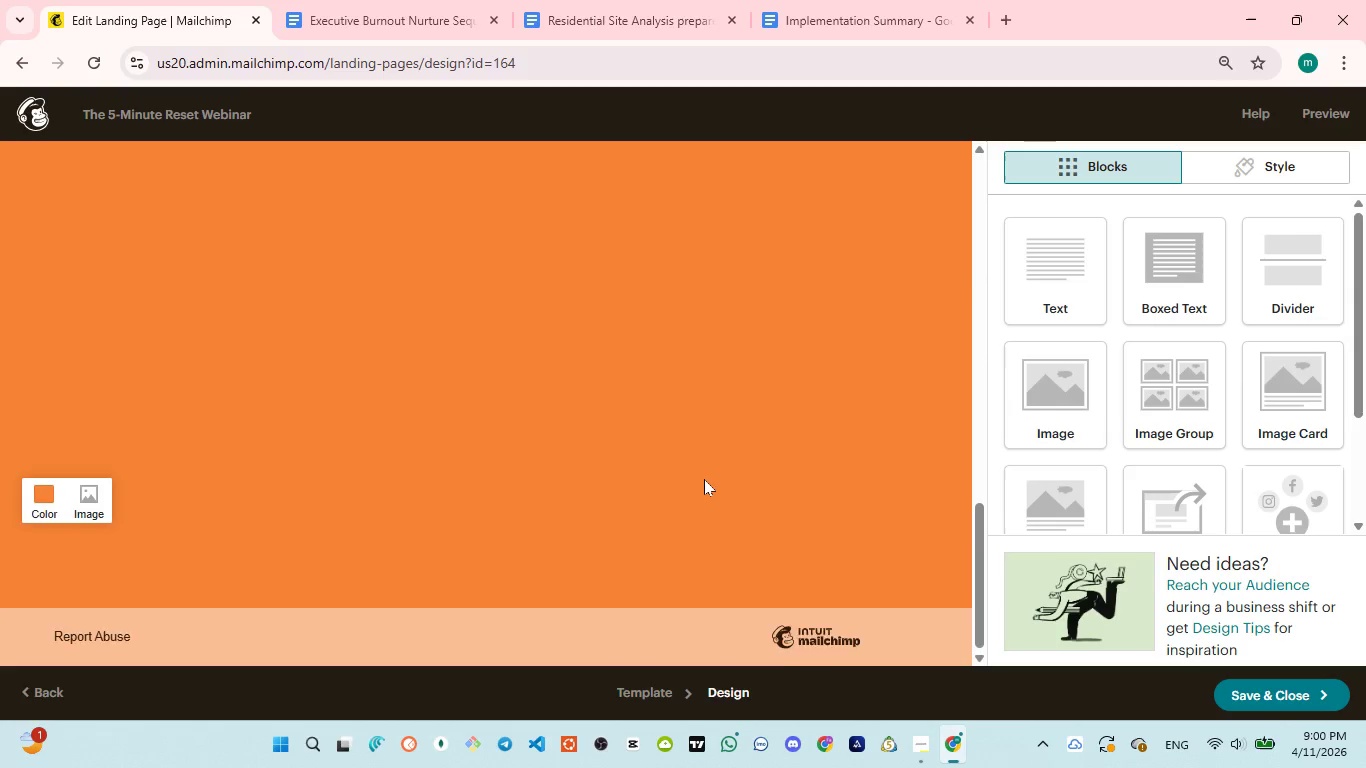 
scroll: coordinate [704, 479], scroll_direction: up, amount: 6.0
 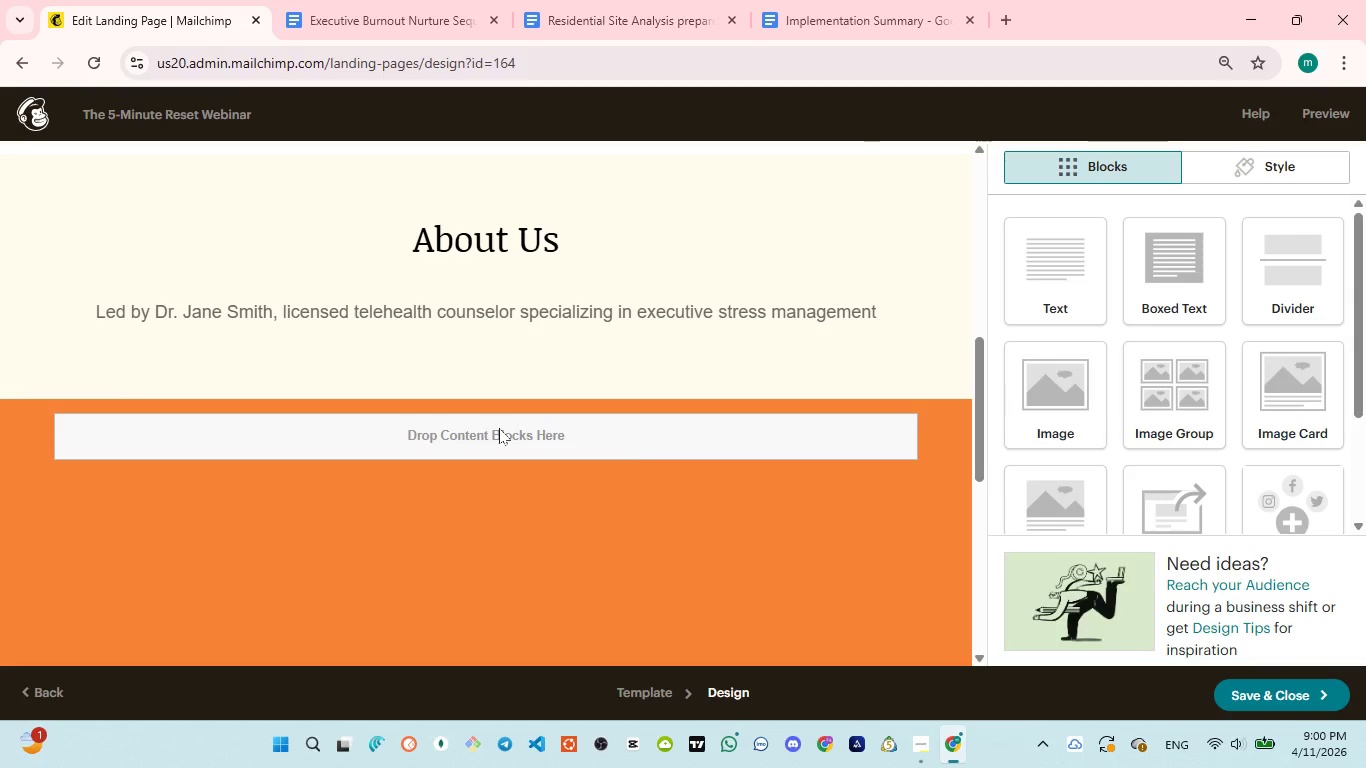 
left_click([663, 449])
 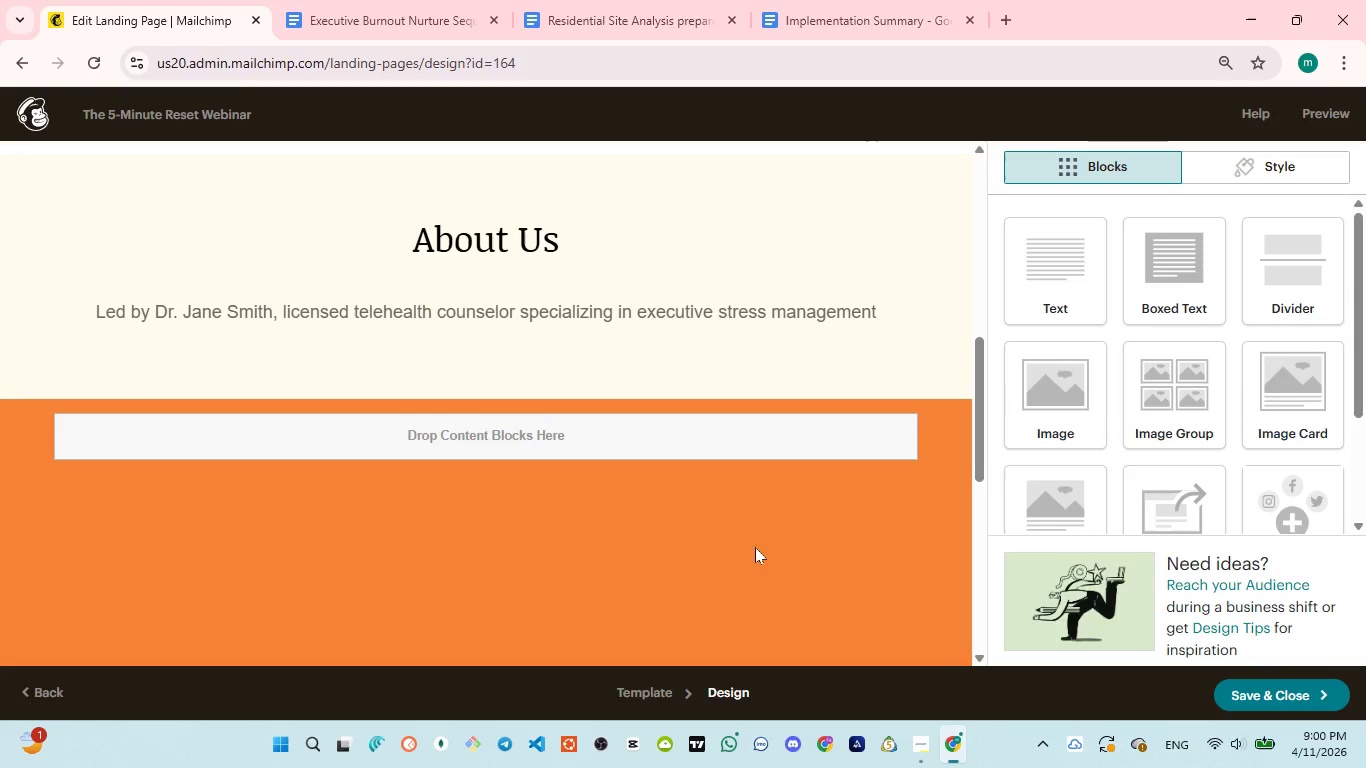 
left_click([755, 560])
 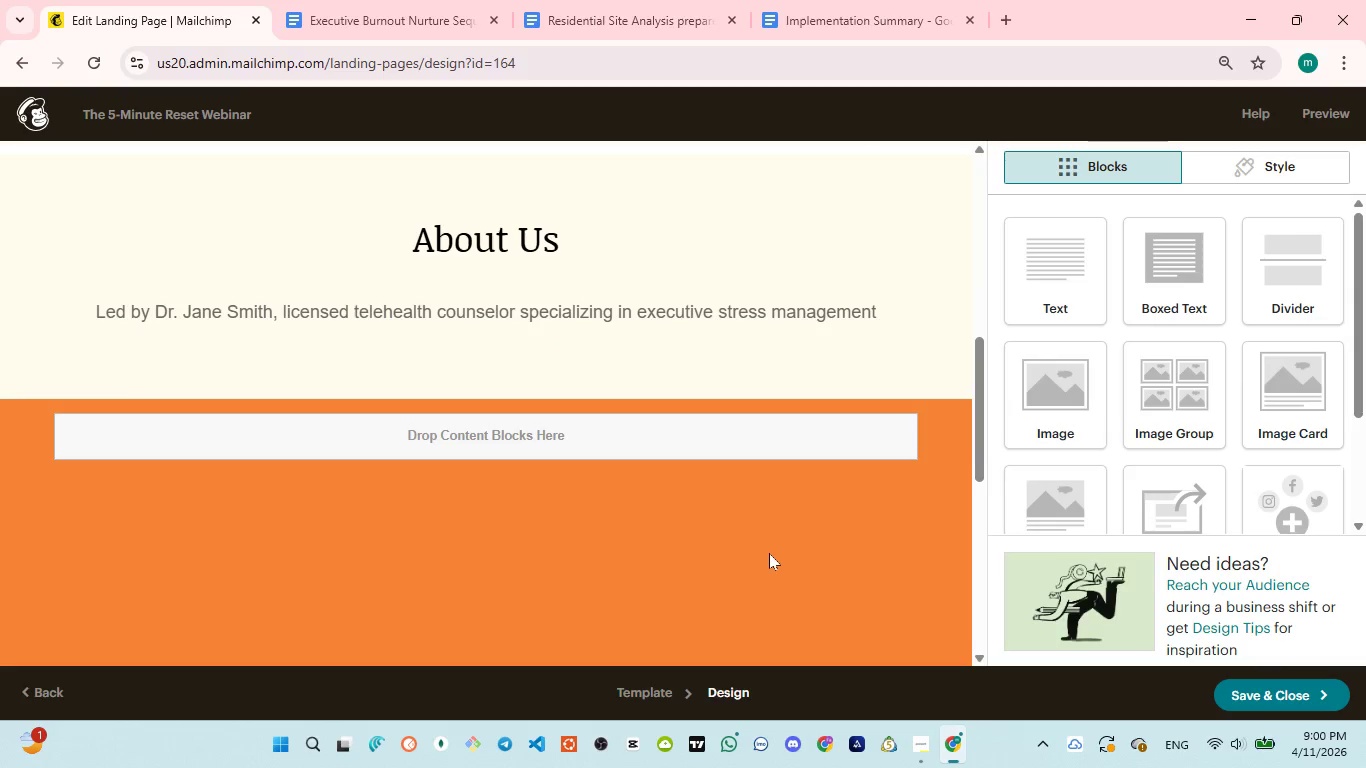 
scroll: coordinate [677, 591], scroll_direction: down, amount: 10.0
 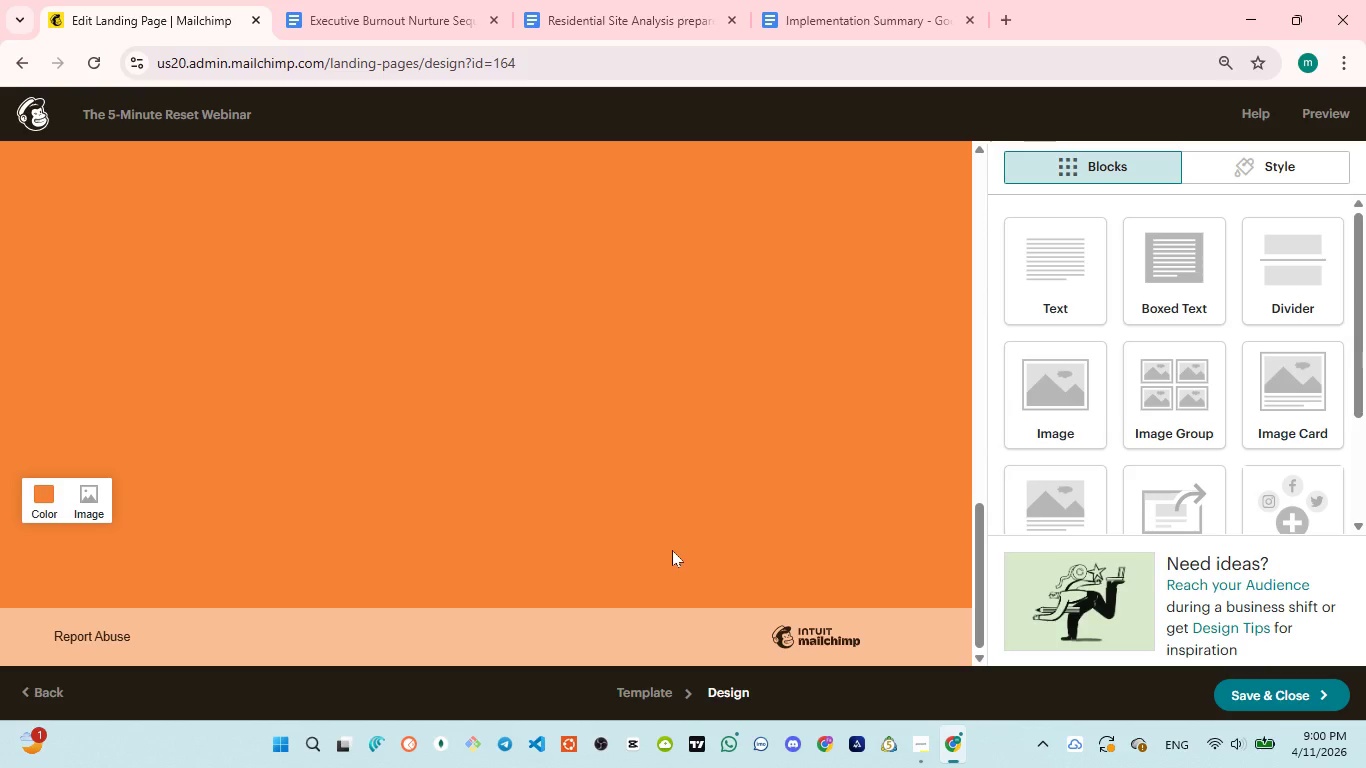 
scroll: coordinate [803, 395], scroll_direction: up, amount: 21.0
 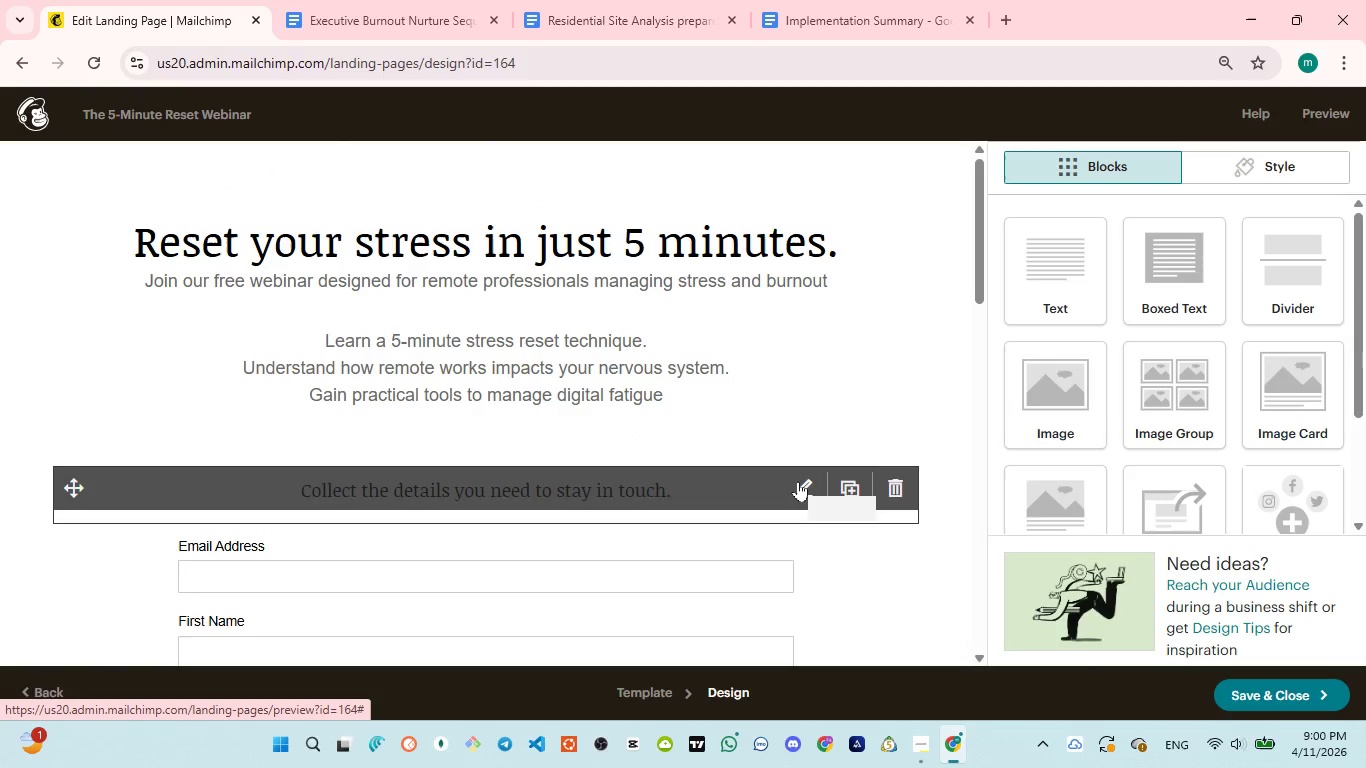 
scroll: coordinate [797, 487], scroll_direction: down, amount: 9.0
 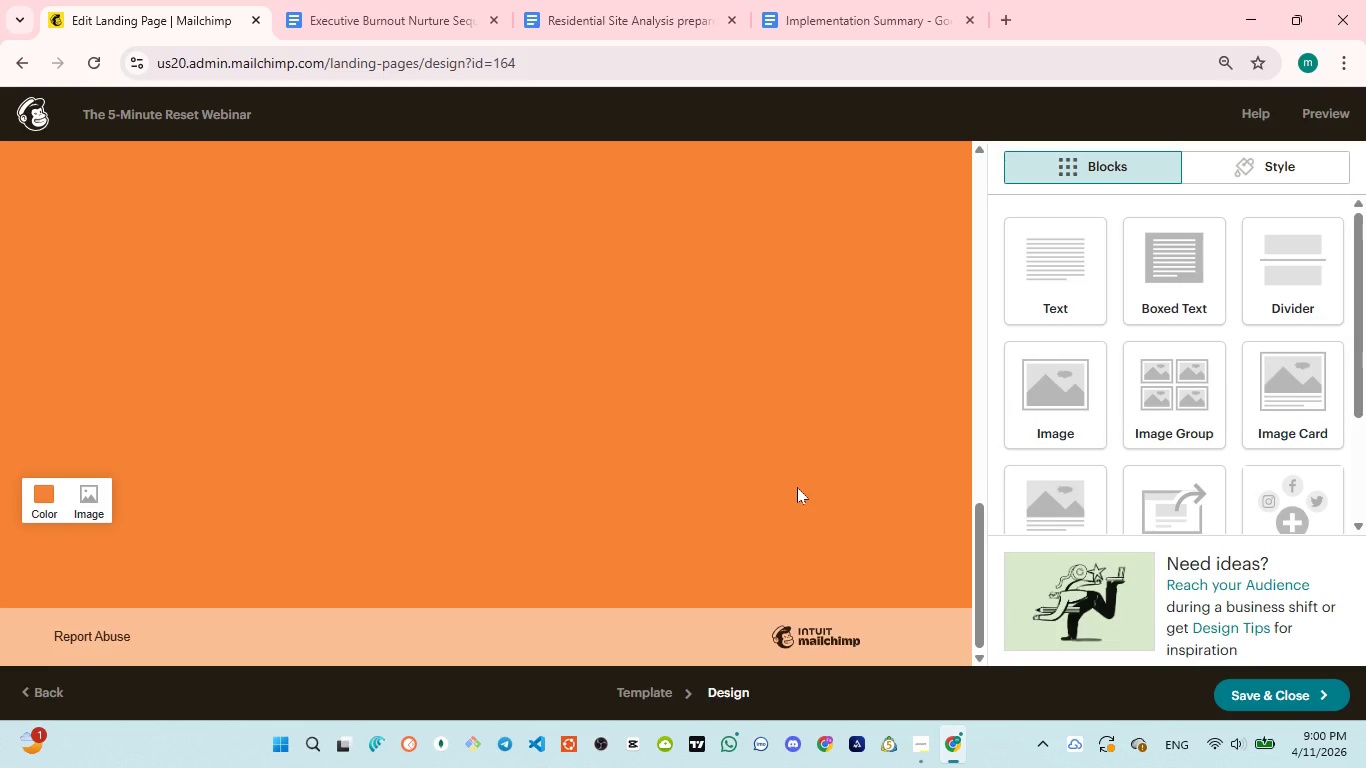 
scroll: coordinate [797, 487], scroll_direction: up, amount: 8.0
 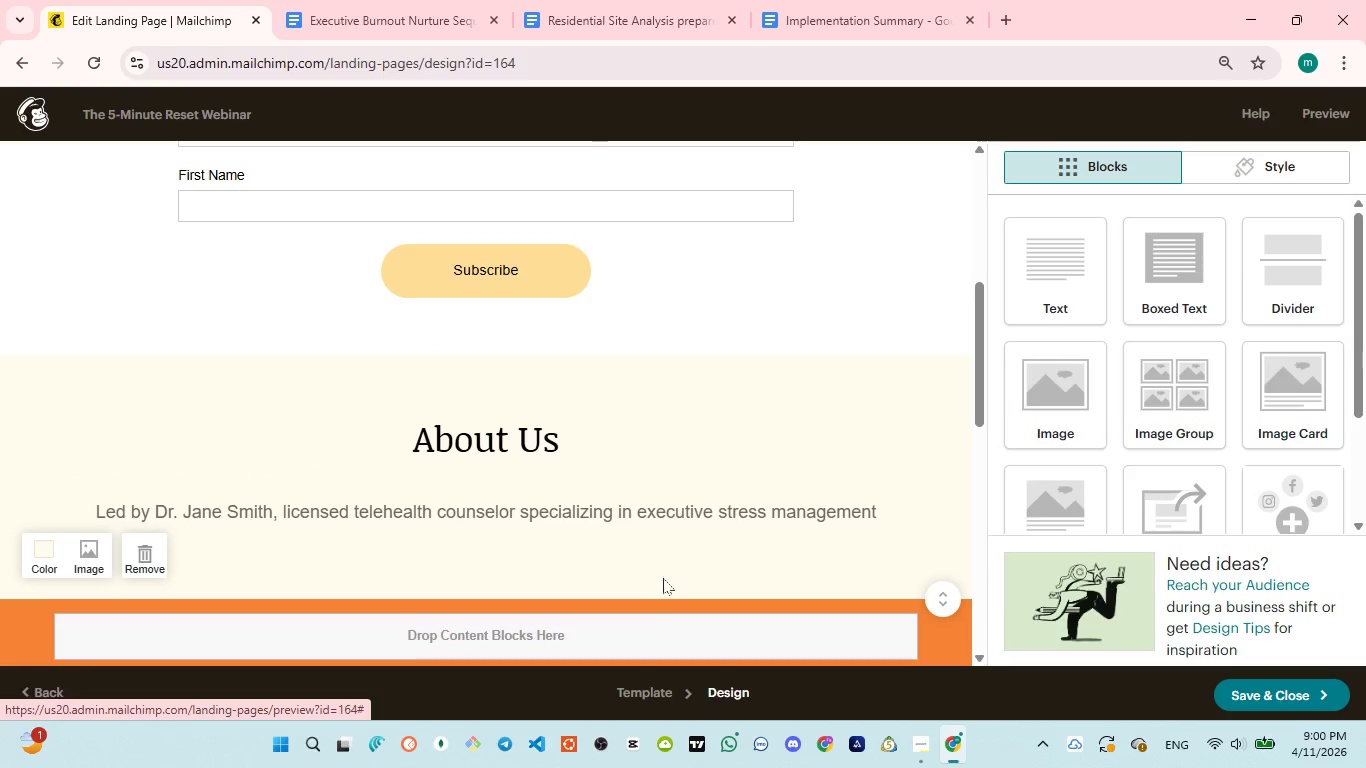 
scroll: coordinate [621, 623], scroll_direction: down, amount: 1.0
 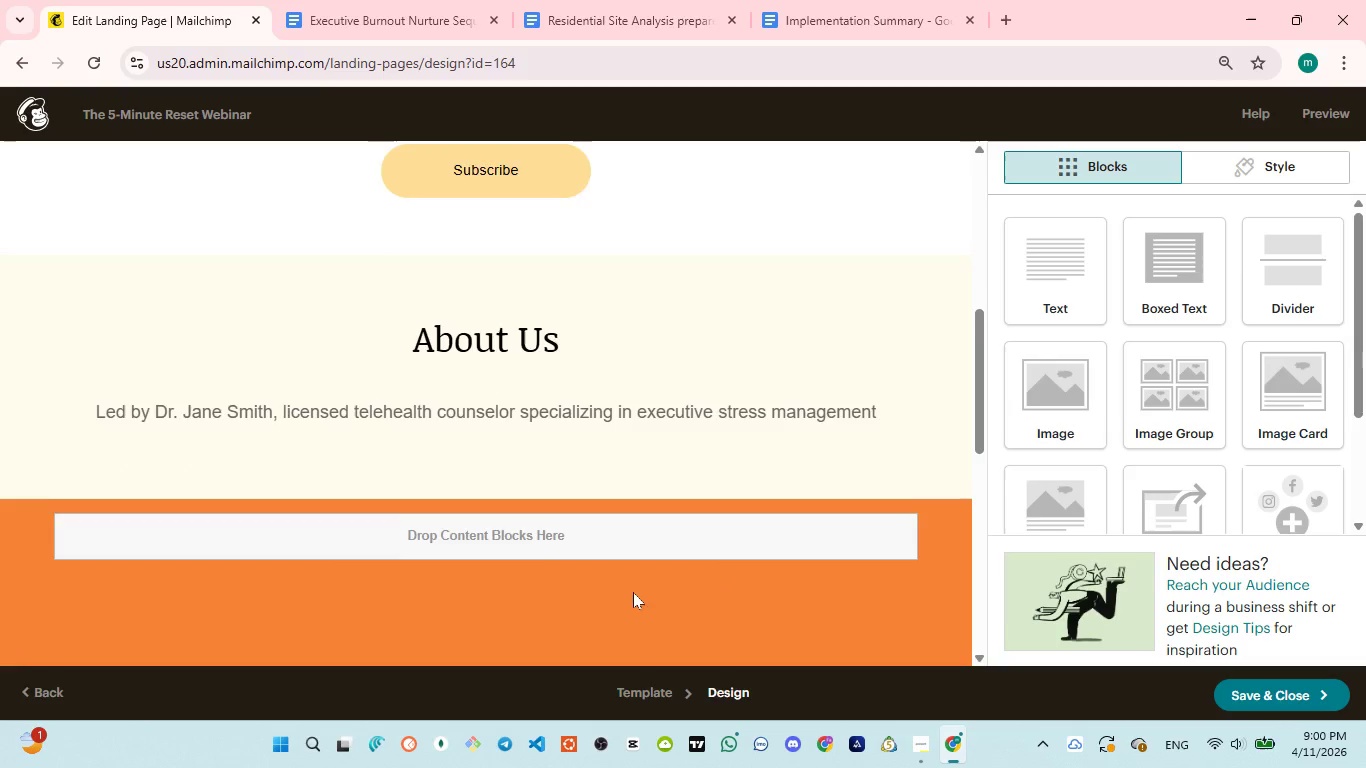 
scroll: coordinate [636, 583], scroll_direction: up, amount: 4.0
 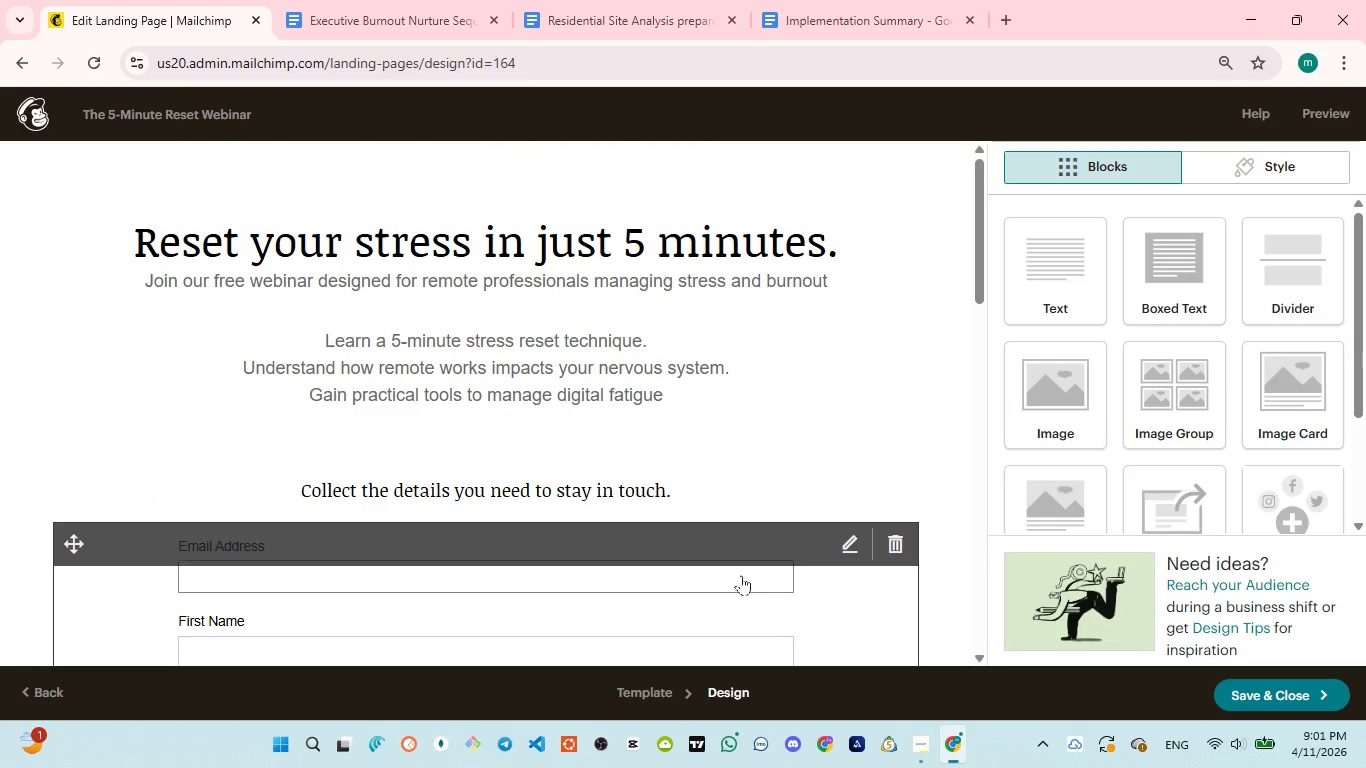 
mouse_move([655, 521])
 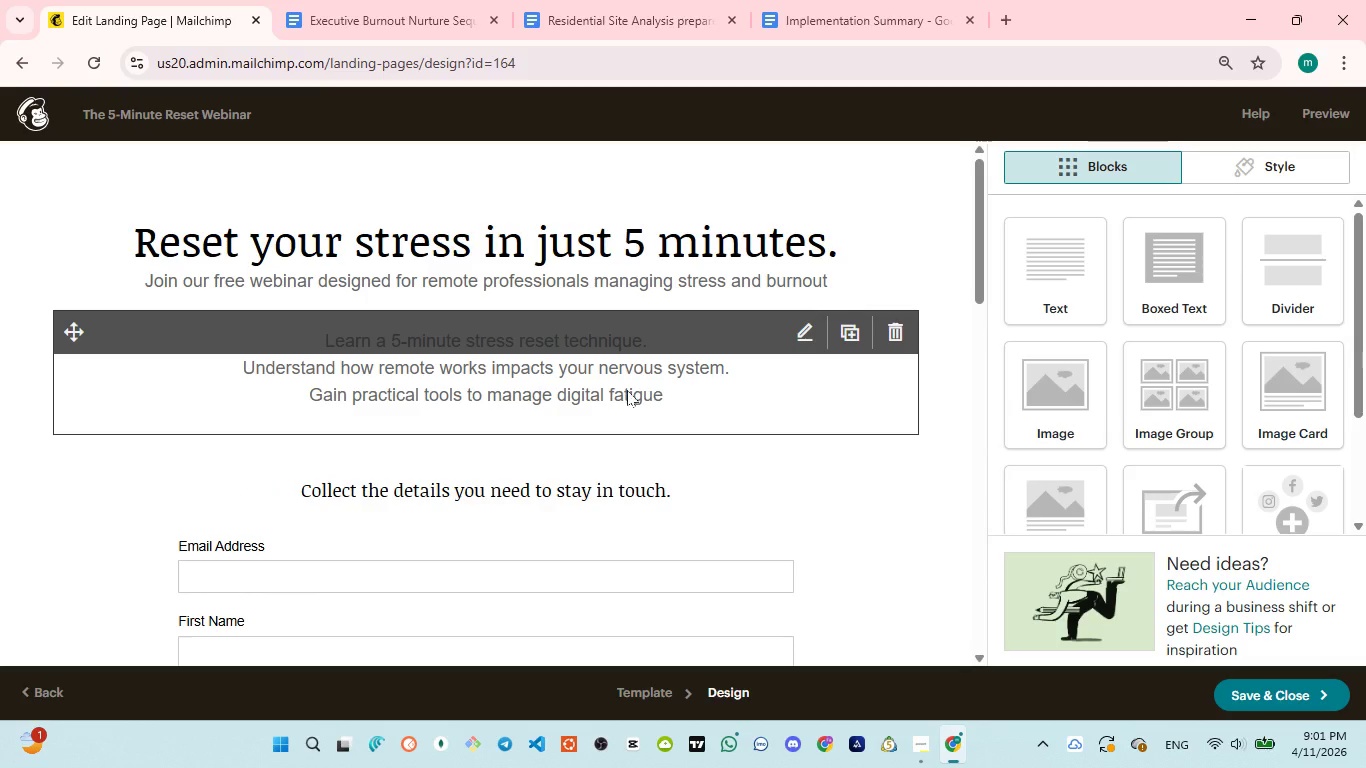 
left_click([627, 390])
 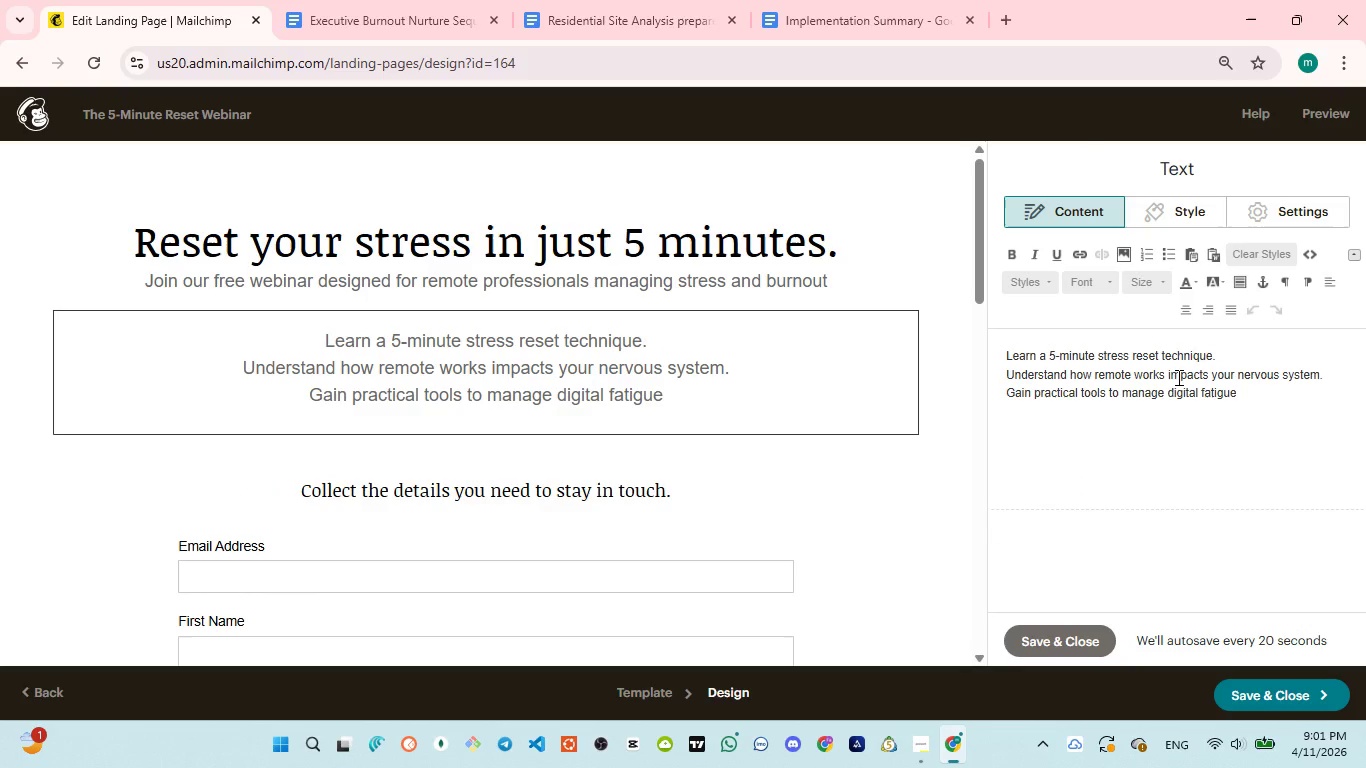 
left_click([1010, 378])
 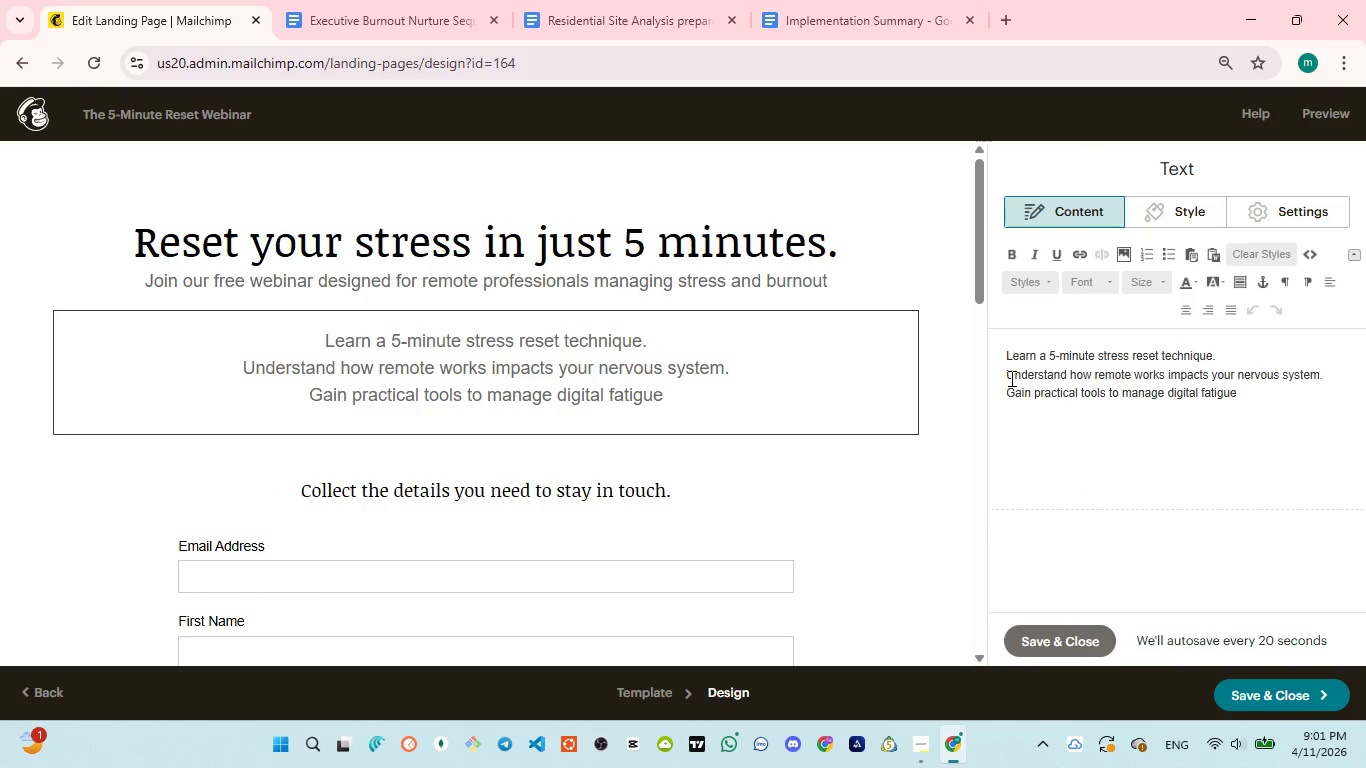 
key(Space)
 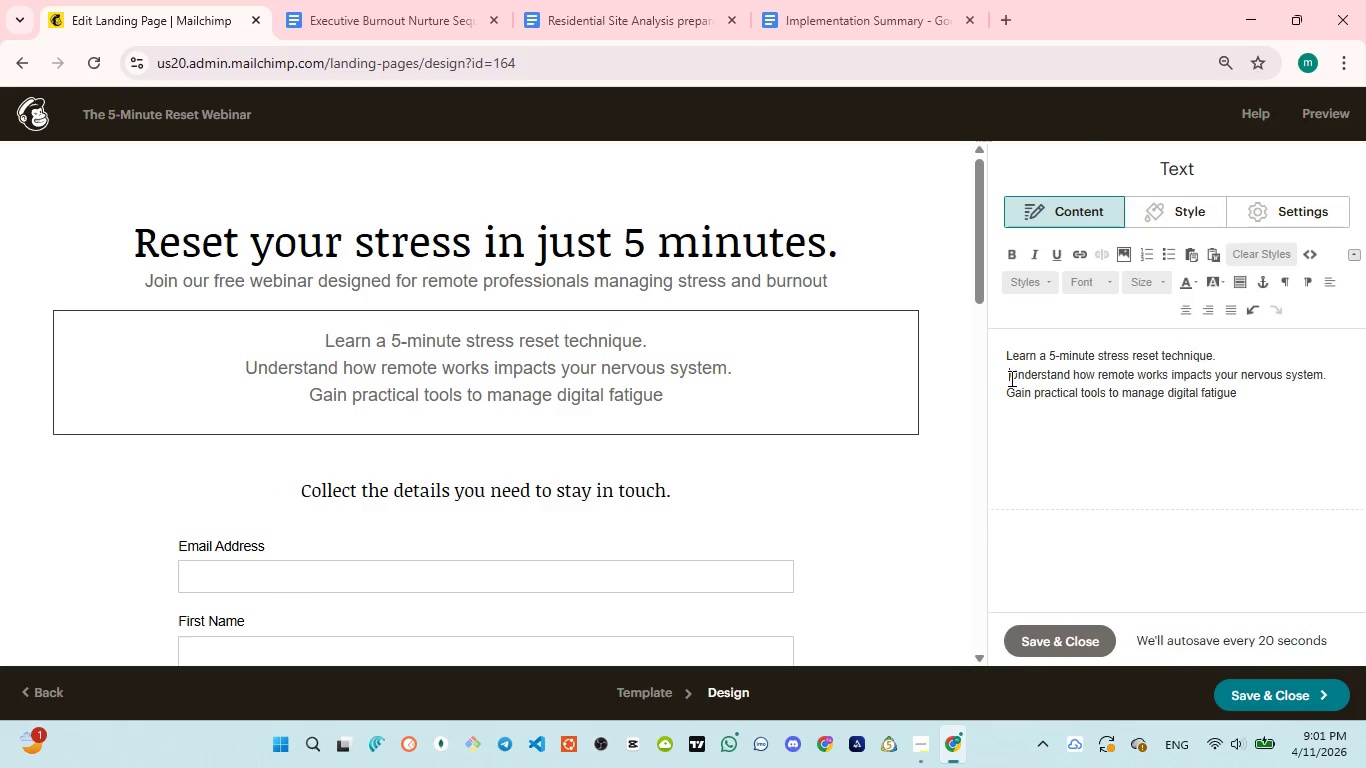 
key(Space)
 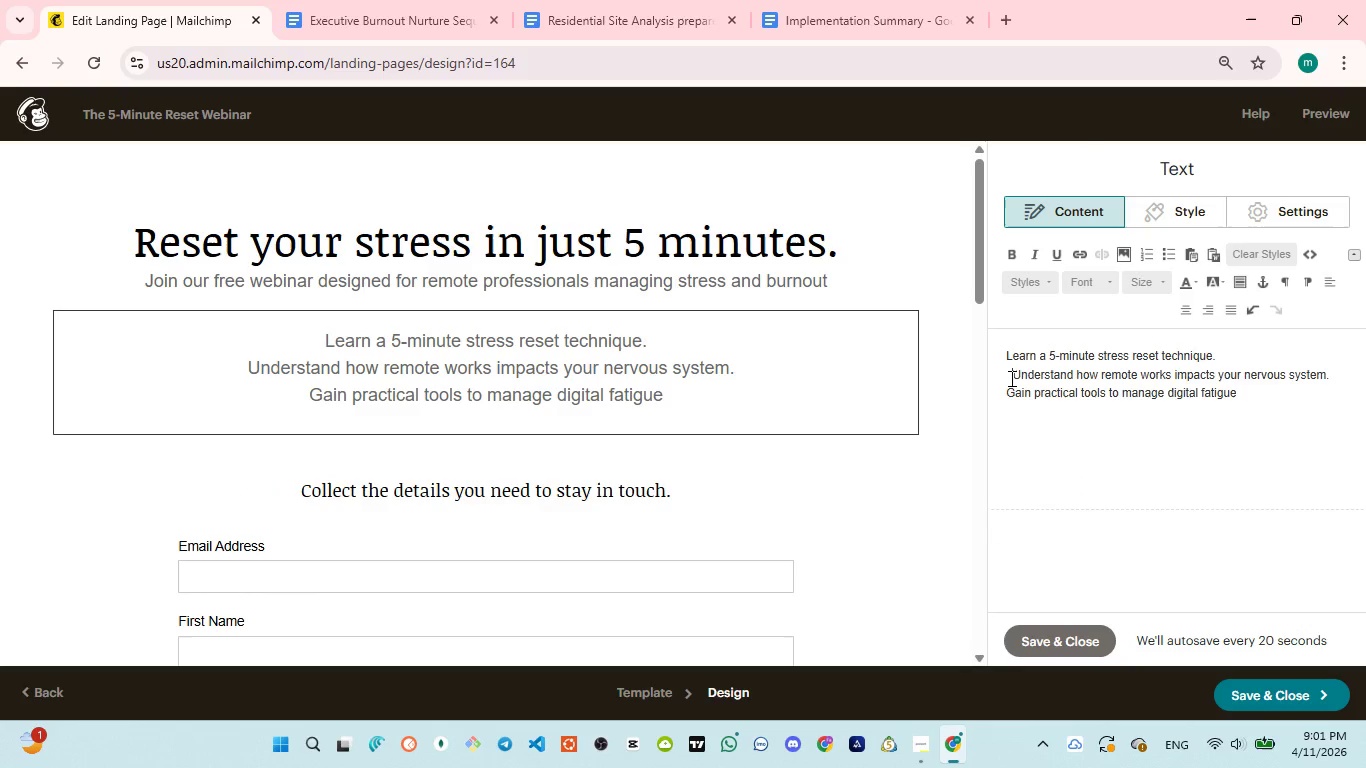 
key(Space)
 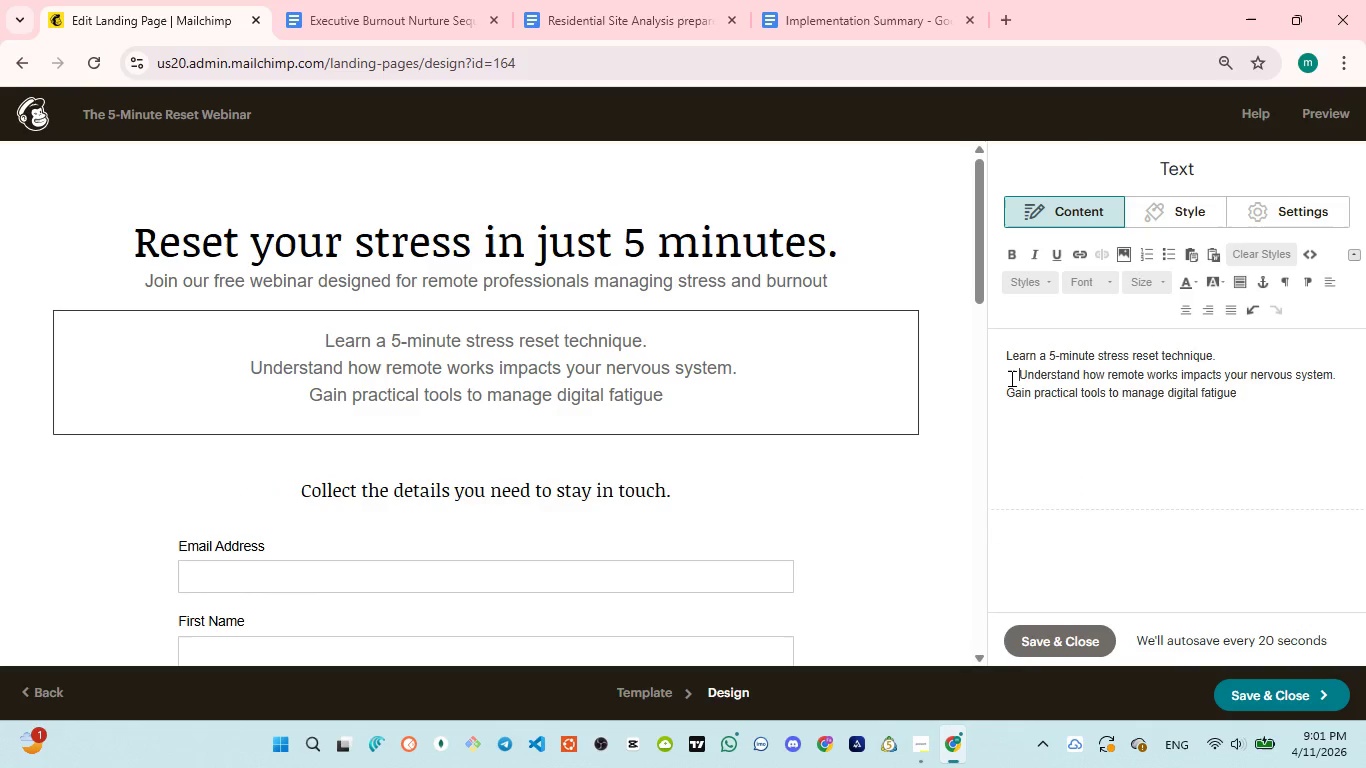 
key(Space)
 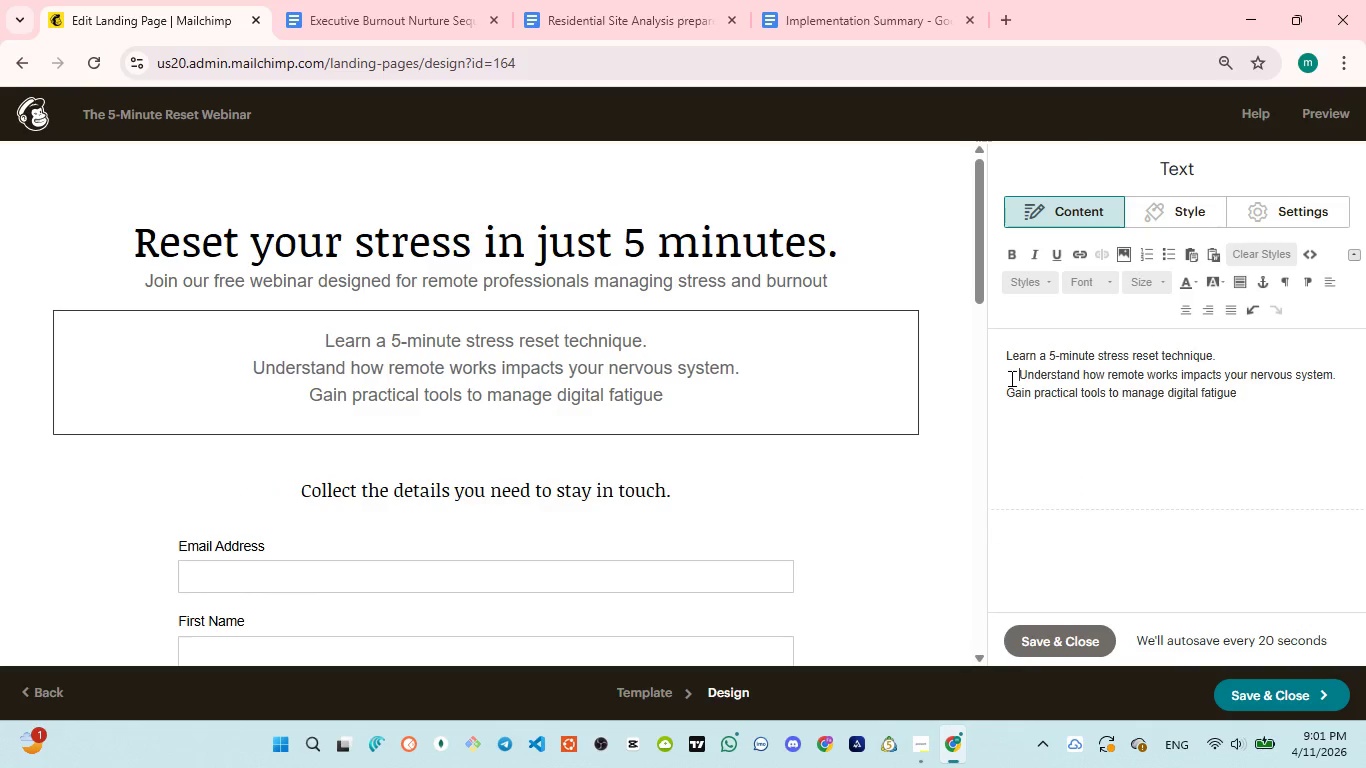 
key(Space)
 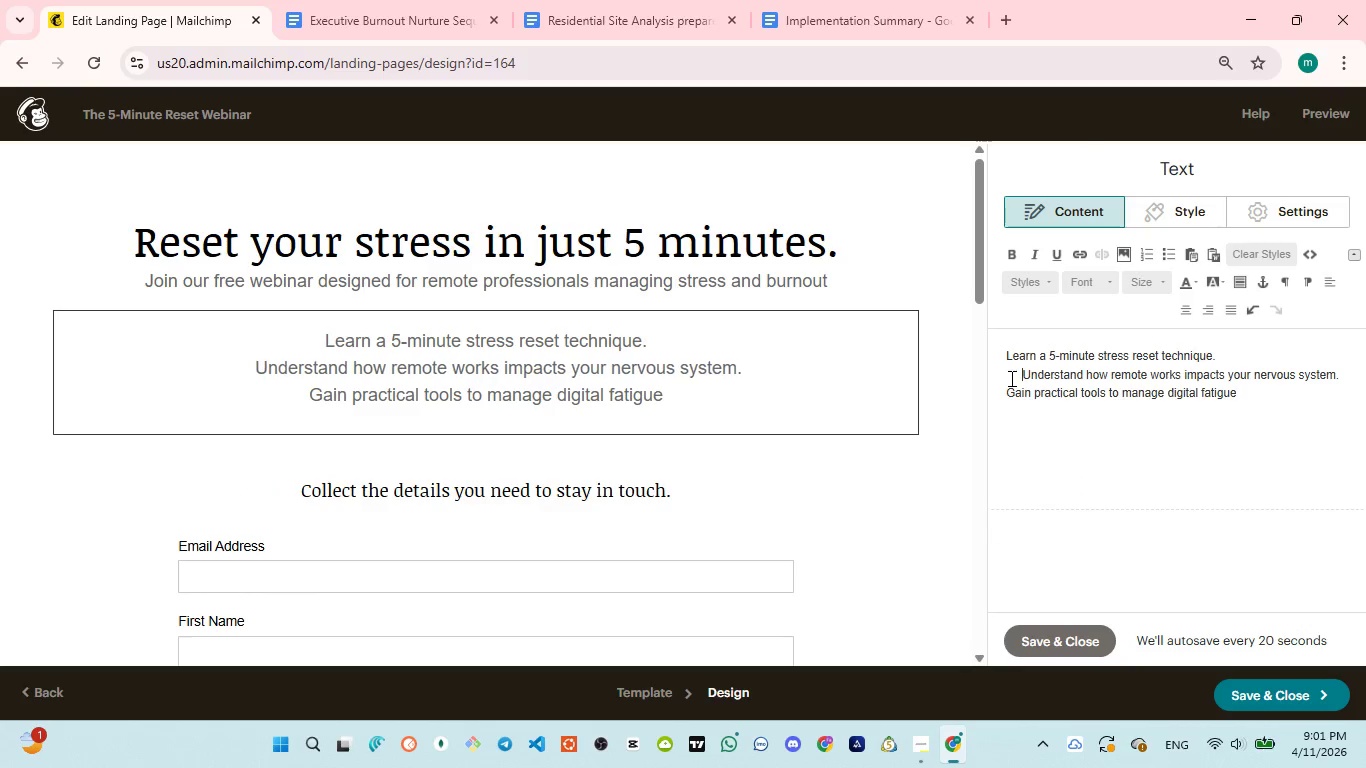 
key(Space)
 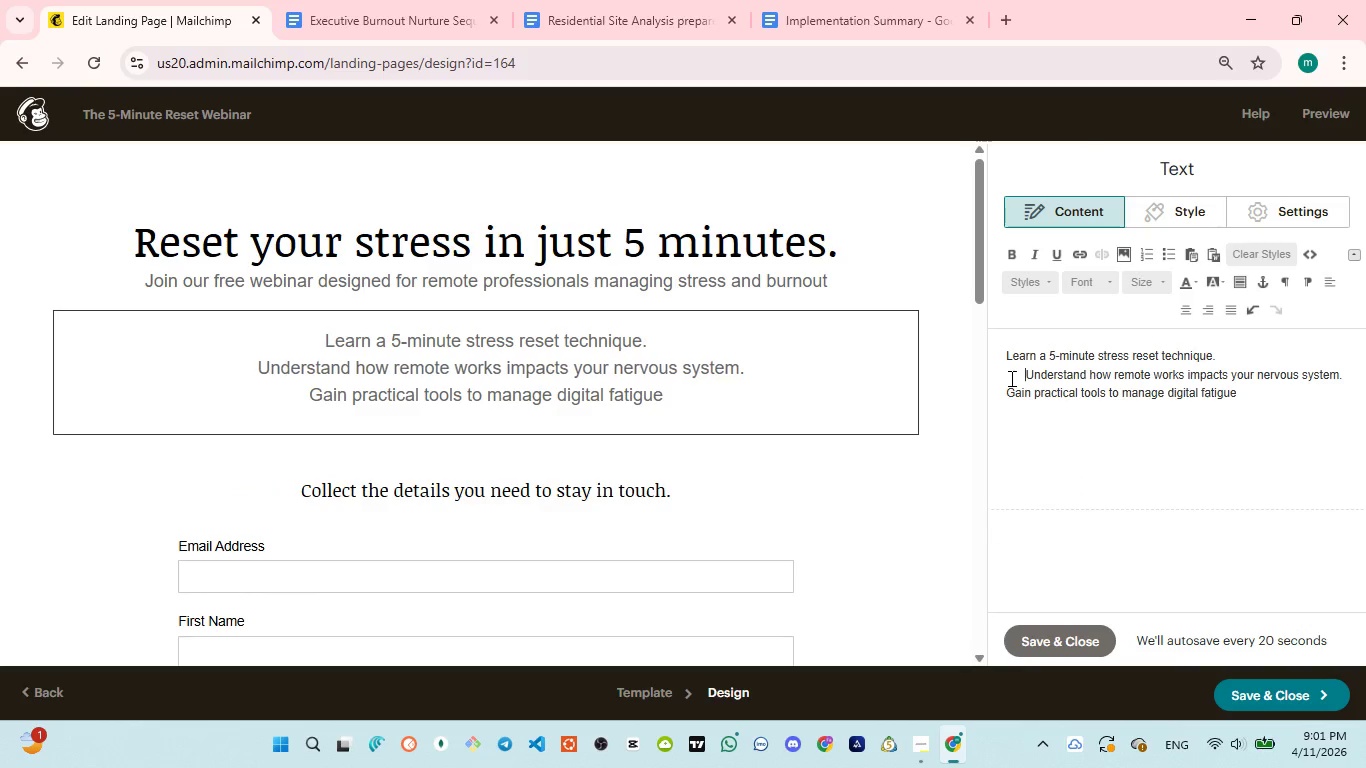 
key(Space)
 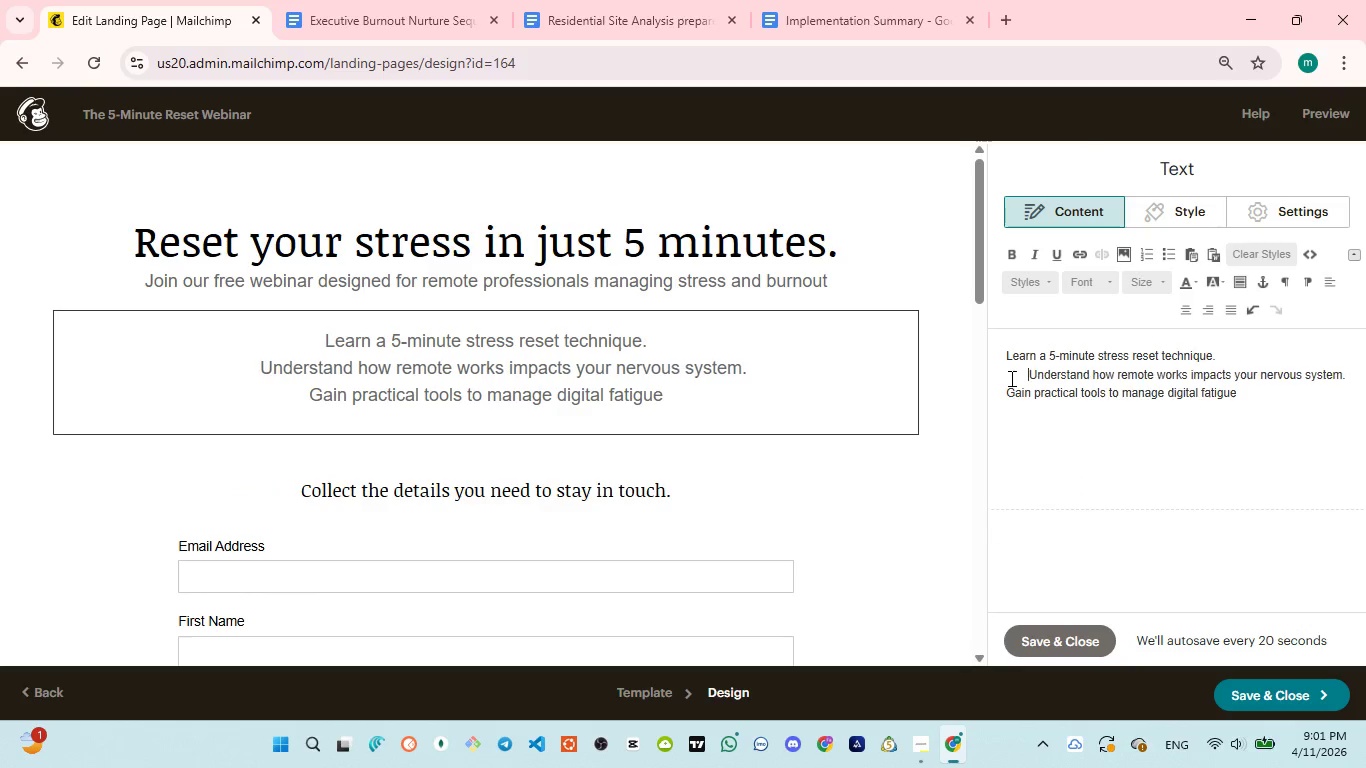 
key(Space)
 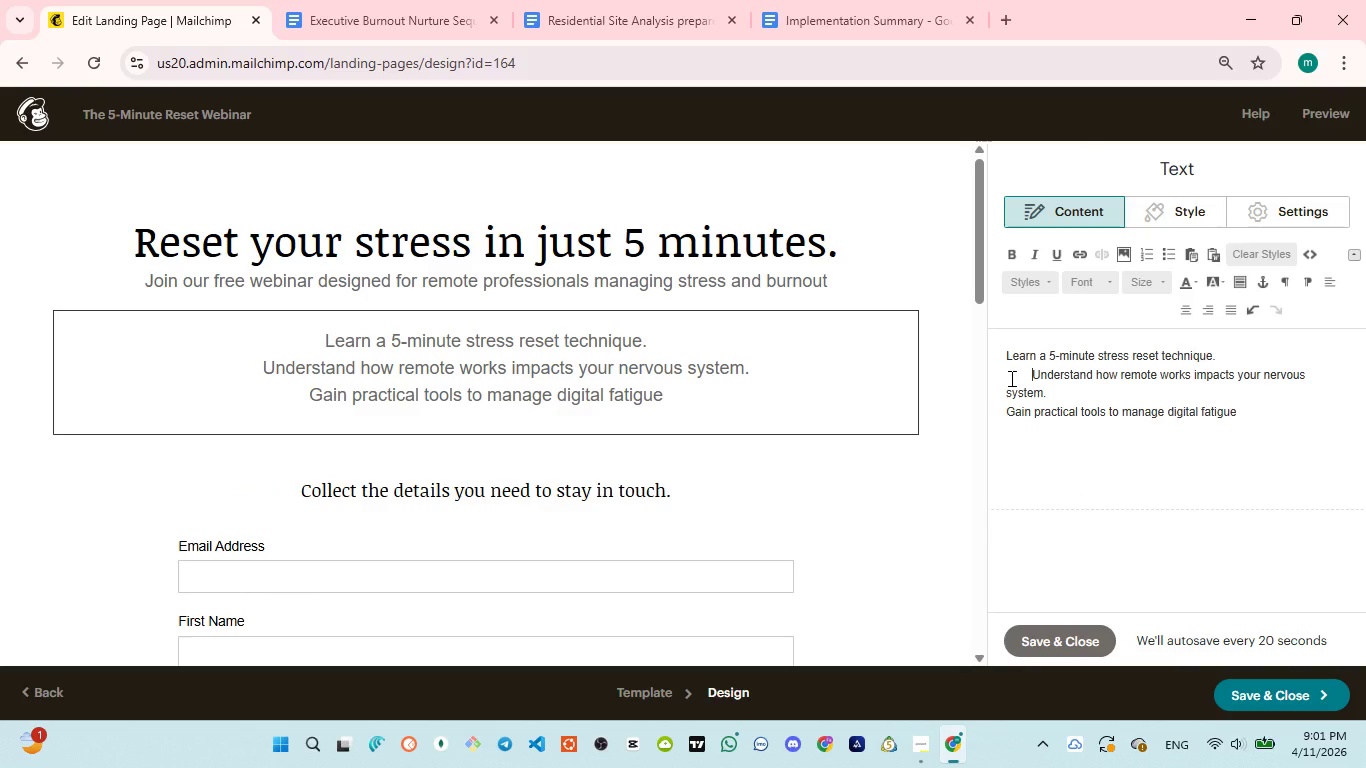 
hold_key(key=Space, duration=0.44)
 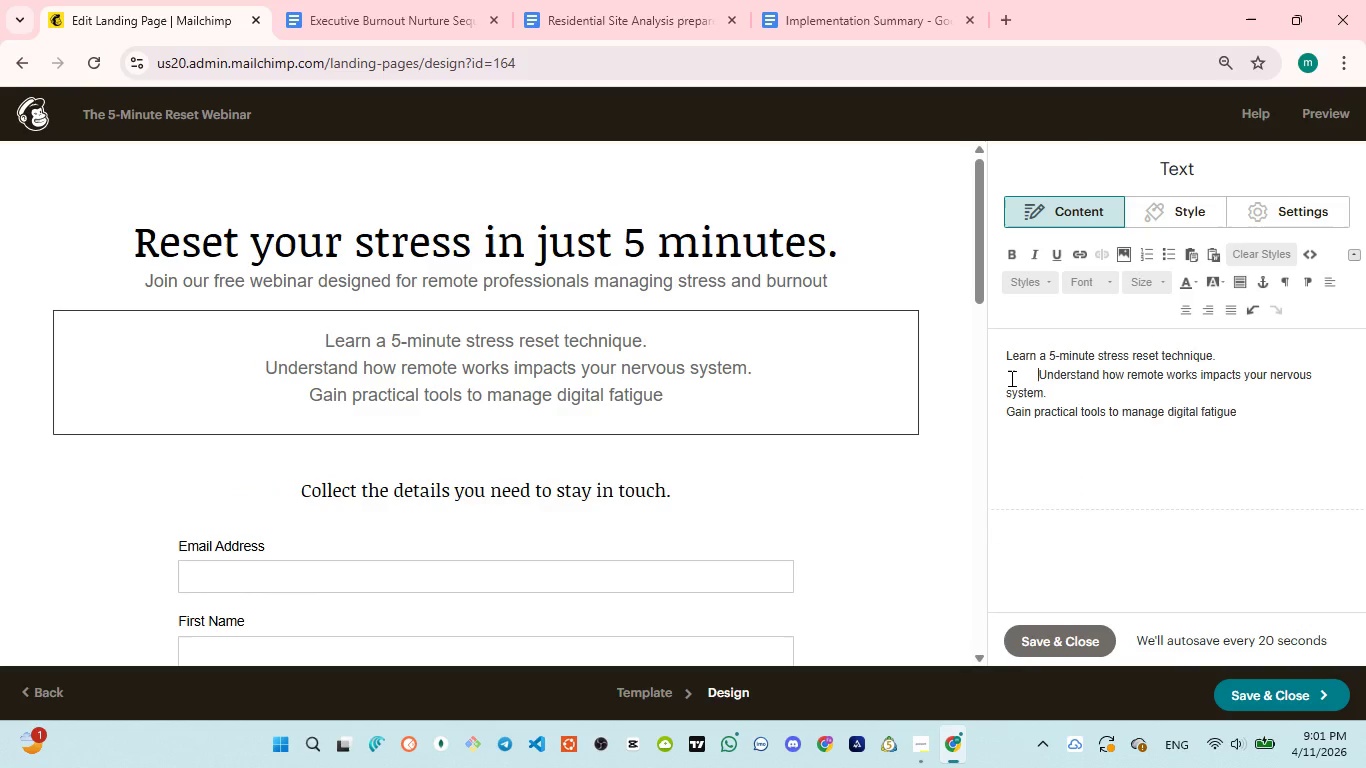 
key(Space)
 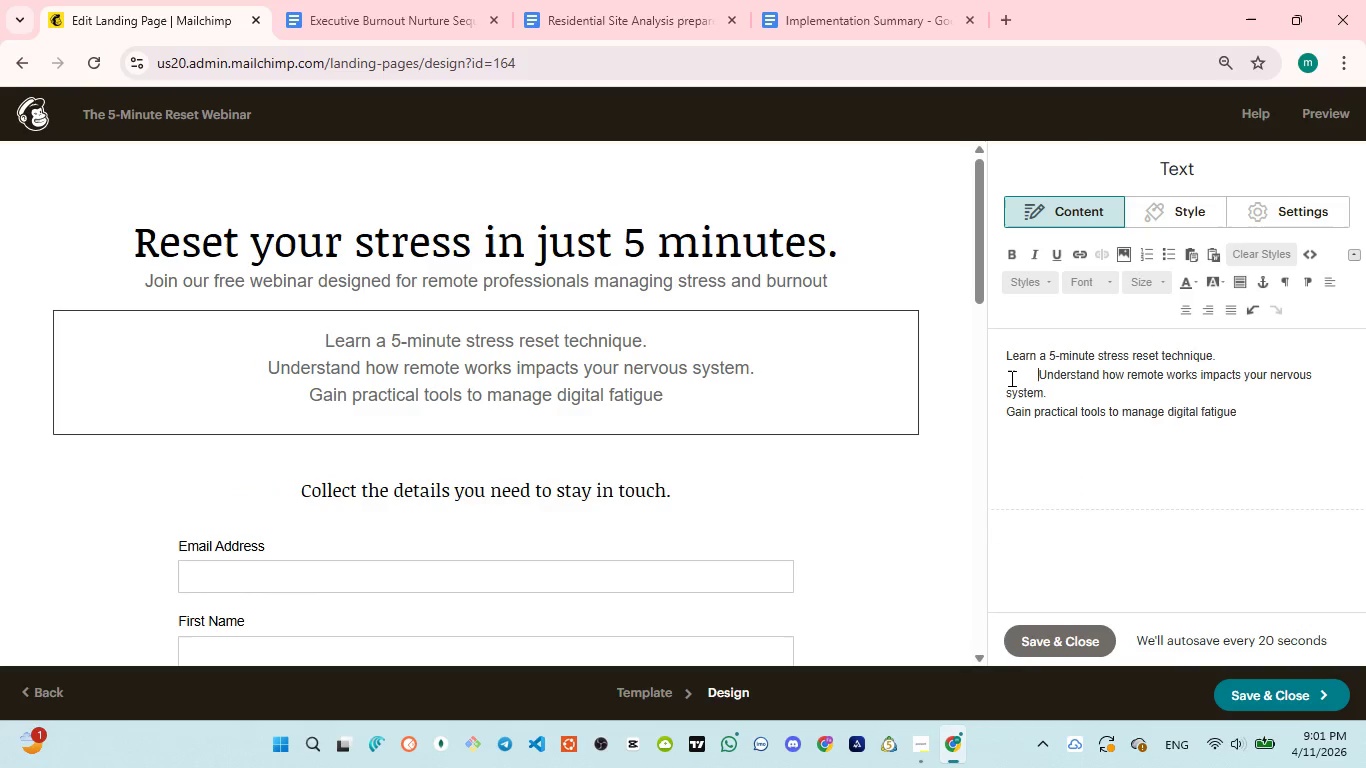 
key(Space)
 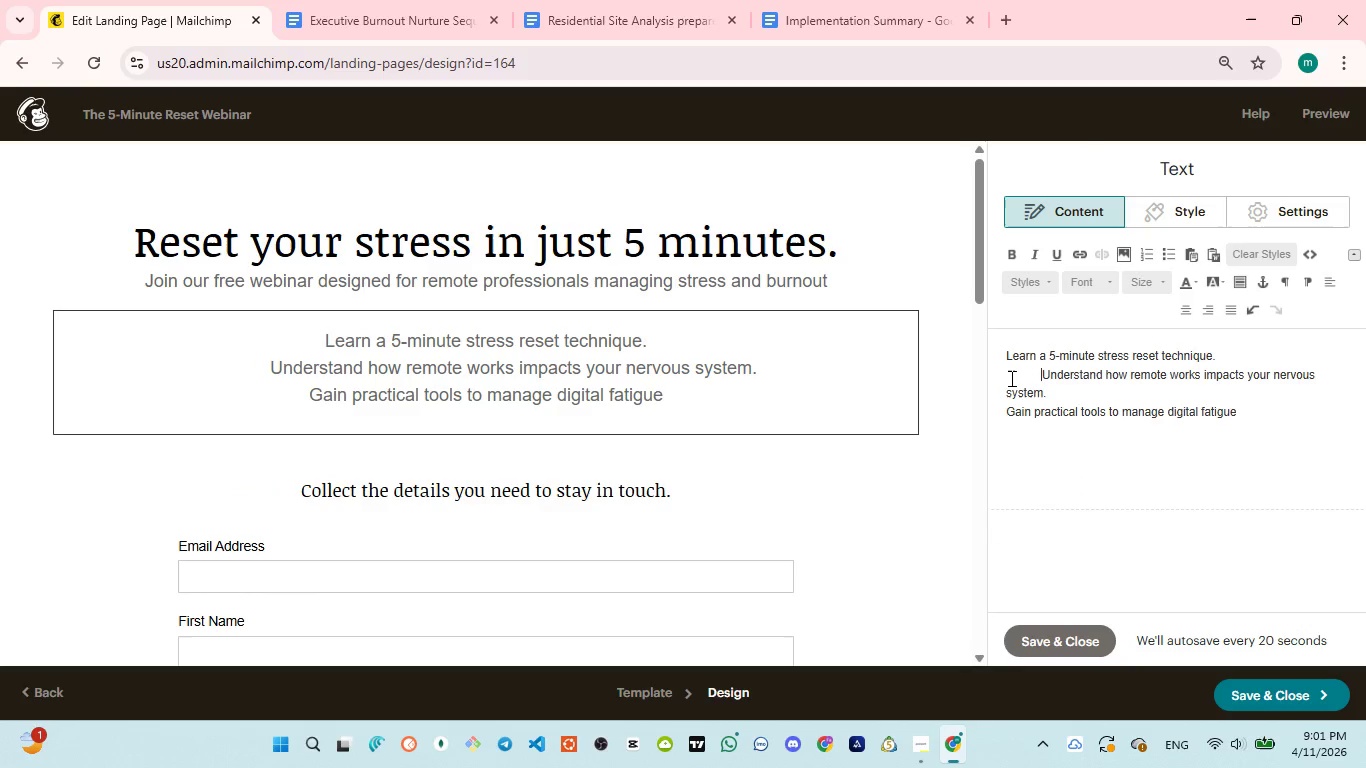 
key(Space)
 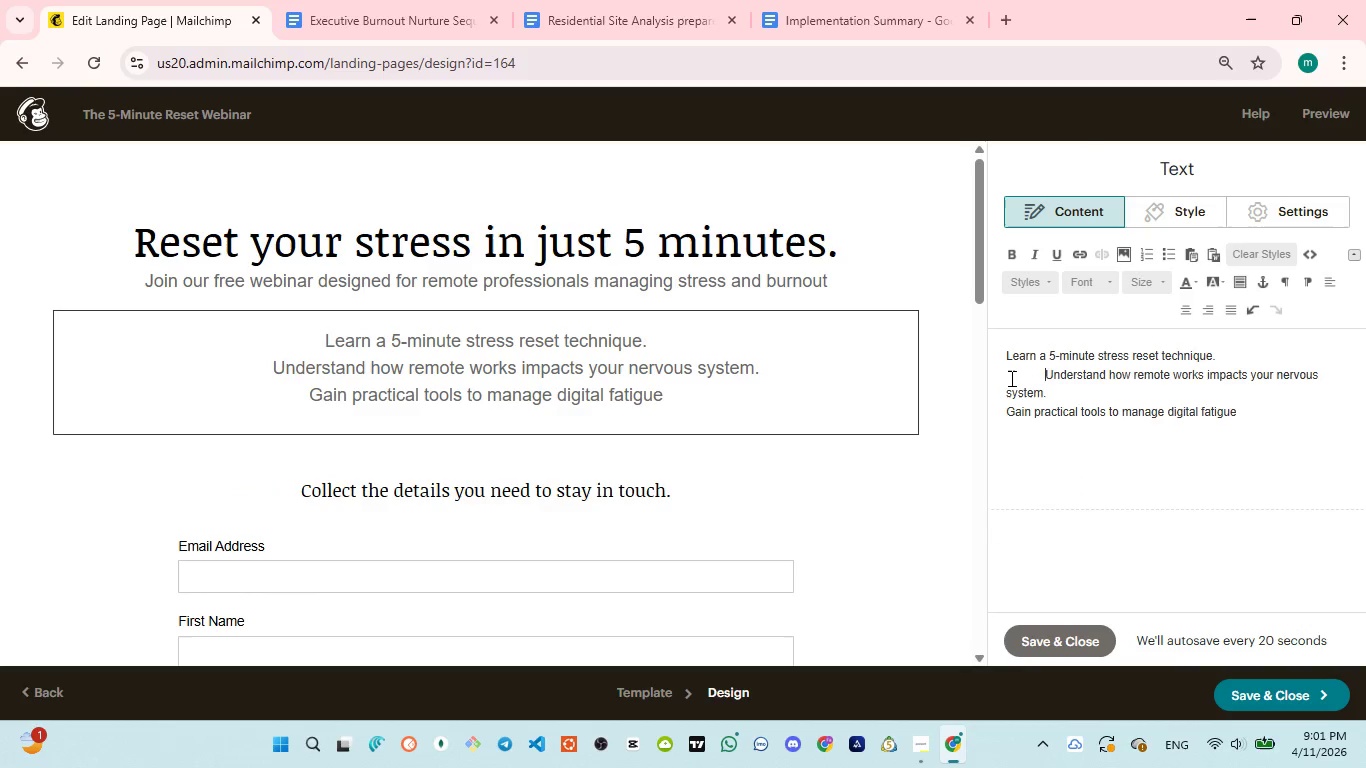 
key(Space)
 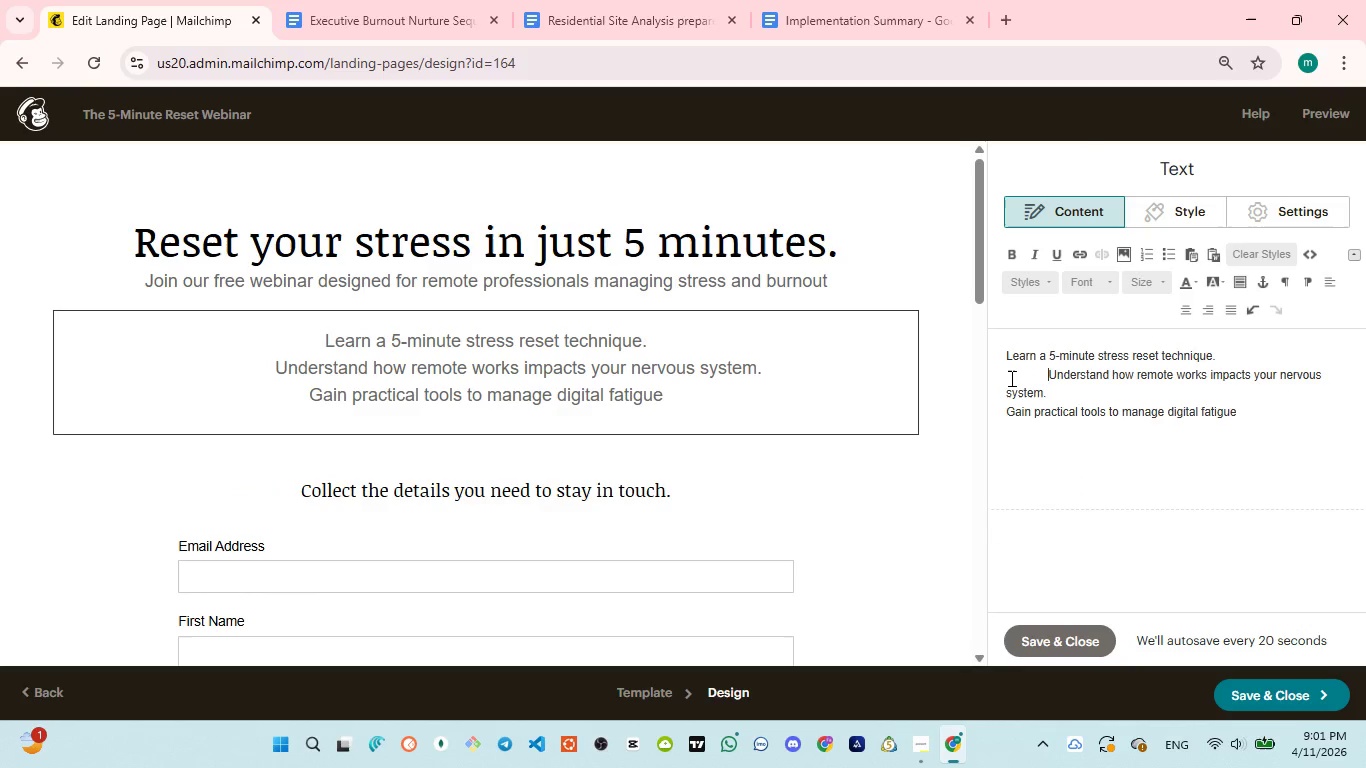 
key(Space)
 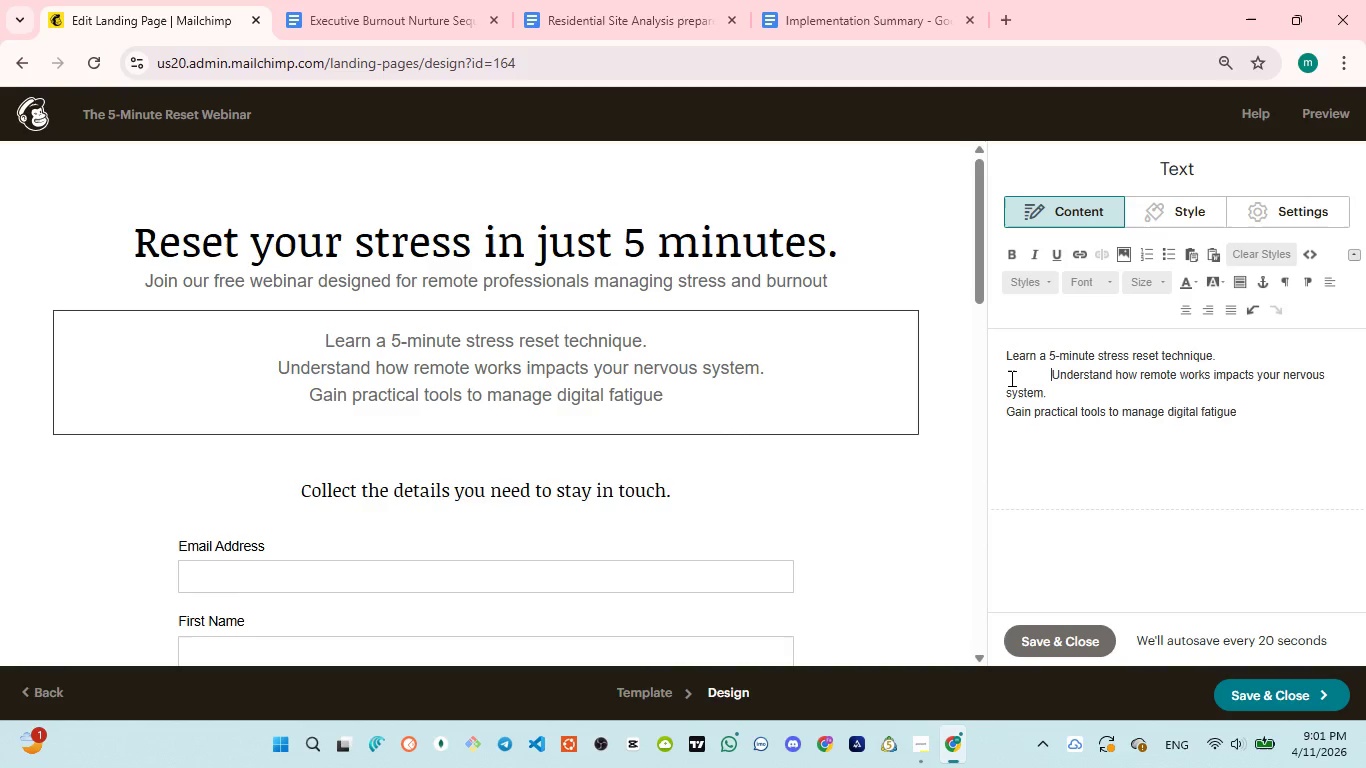 
key(Space)
 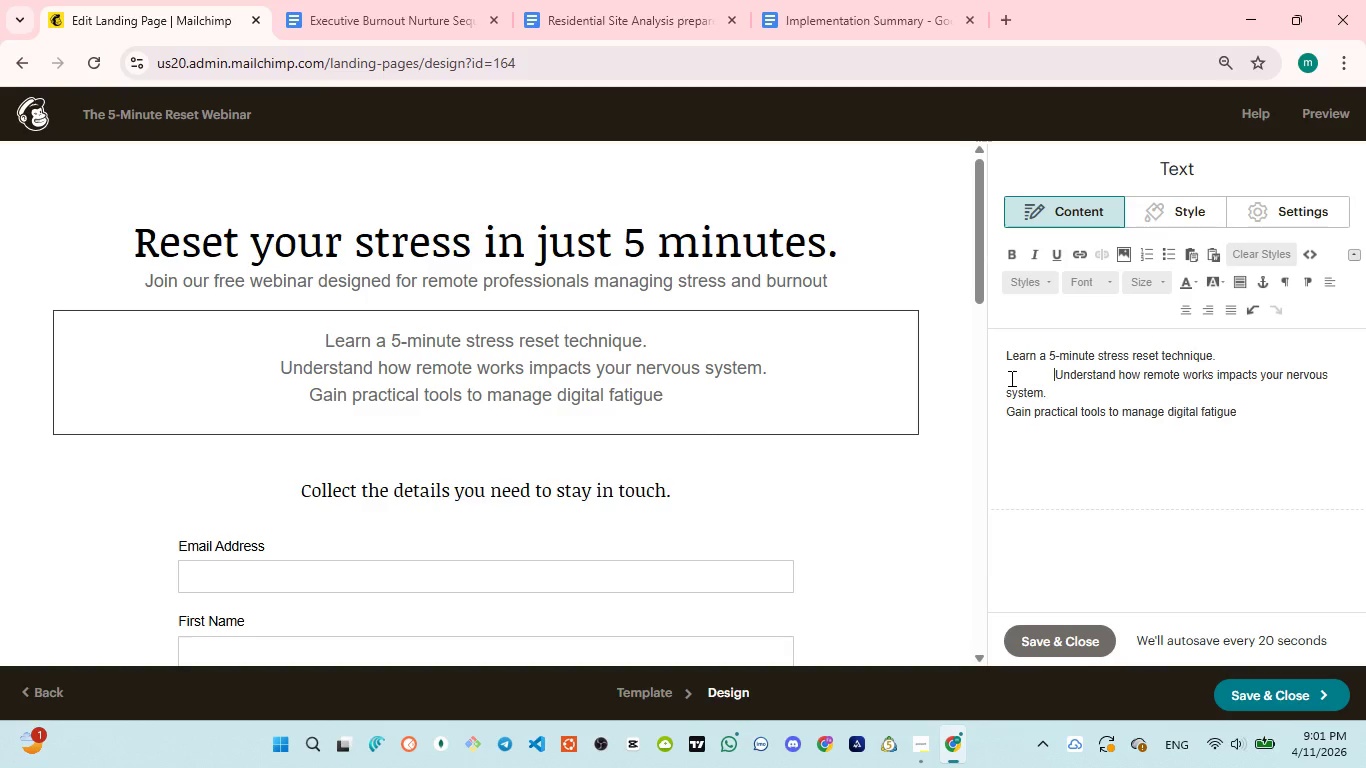 
key(Space)
 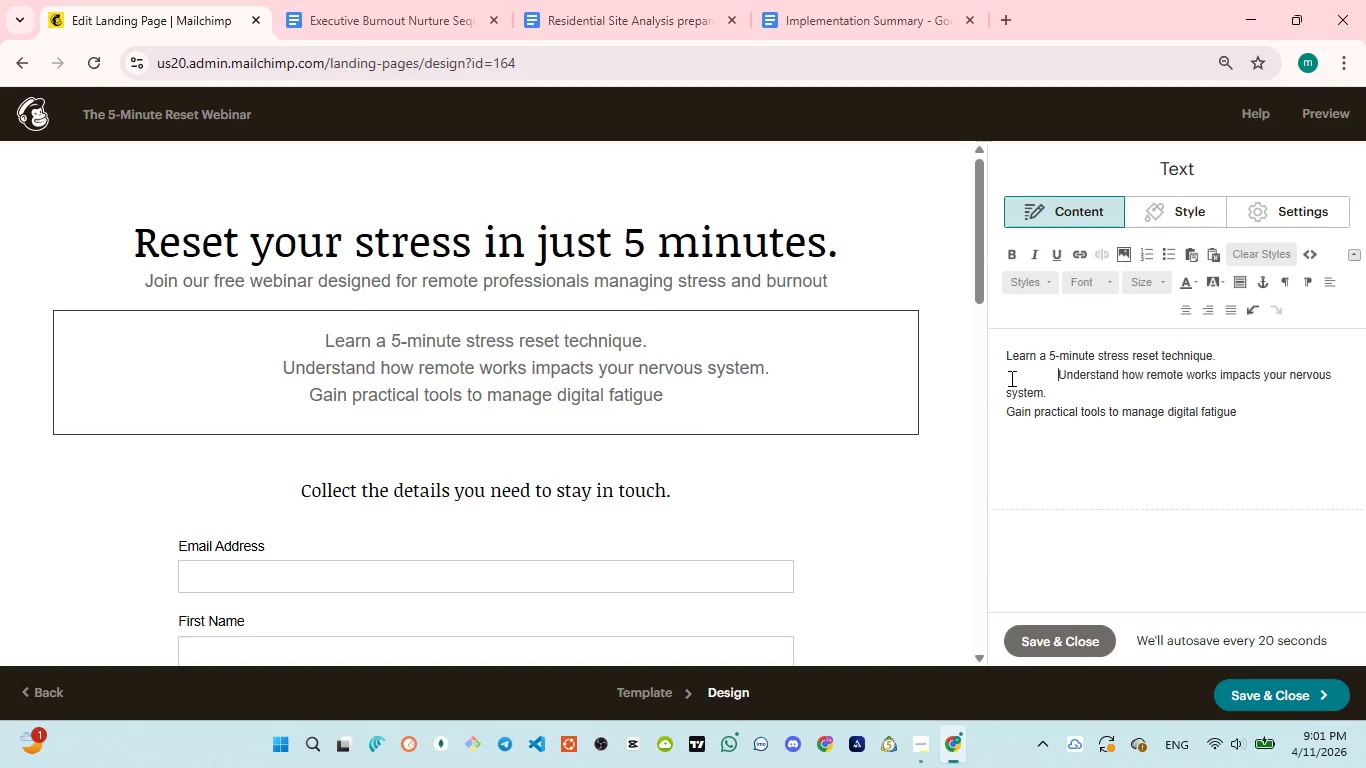 
key(Space)
 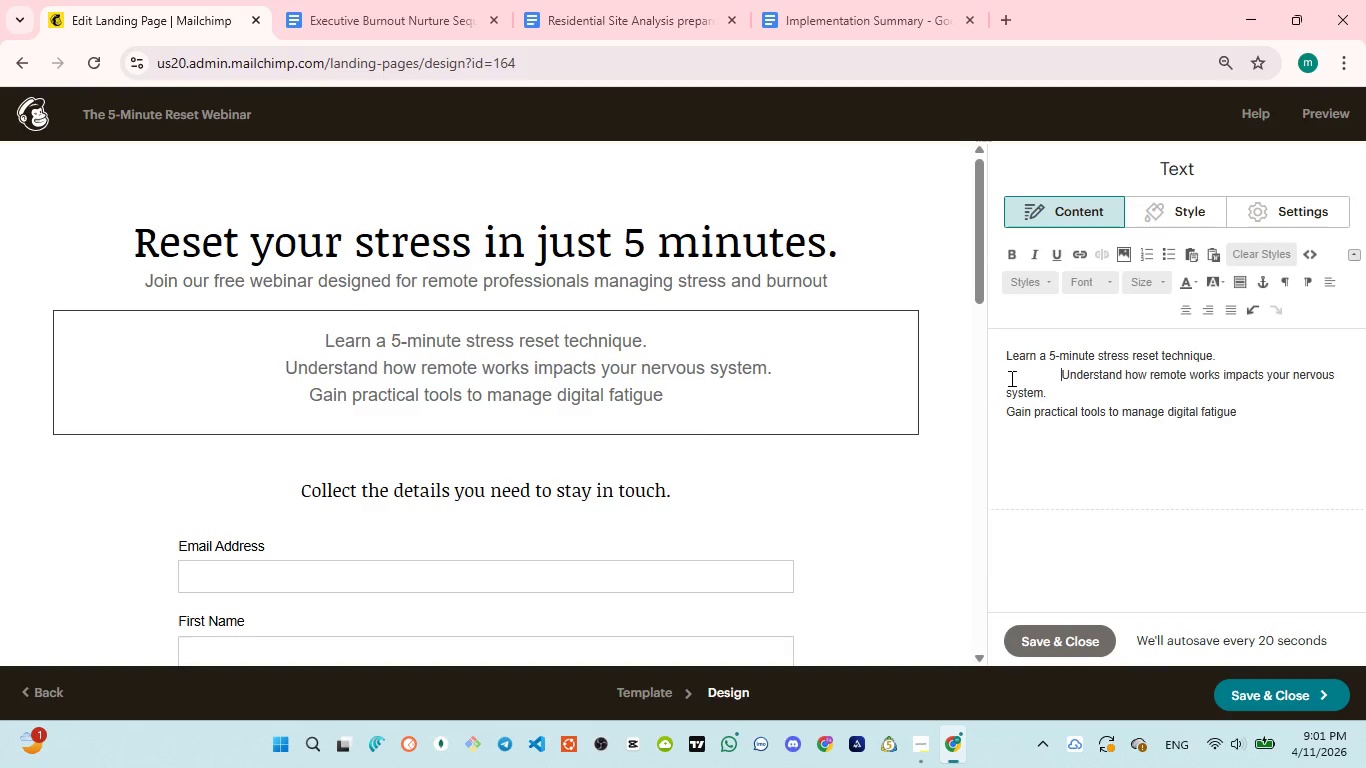 
key(Space)
 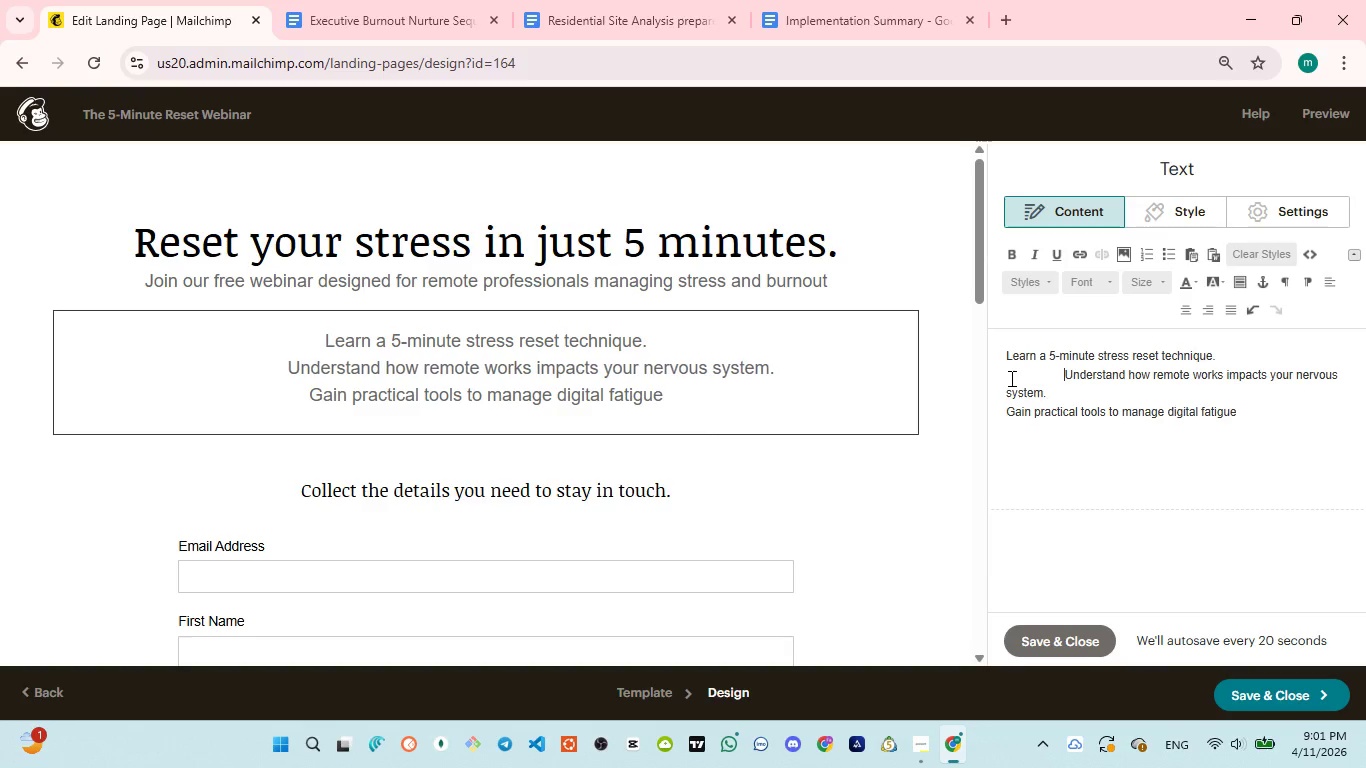 
key(Space)
 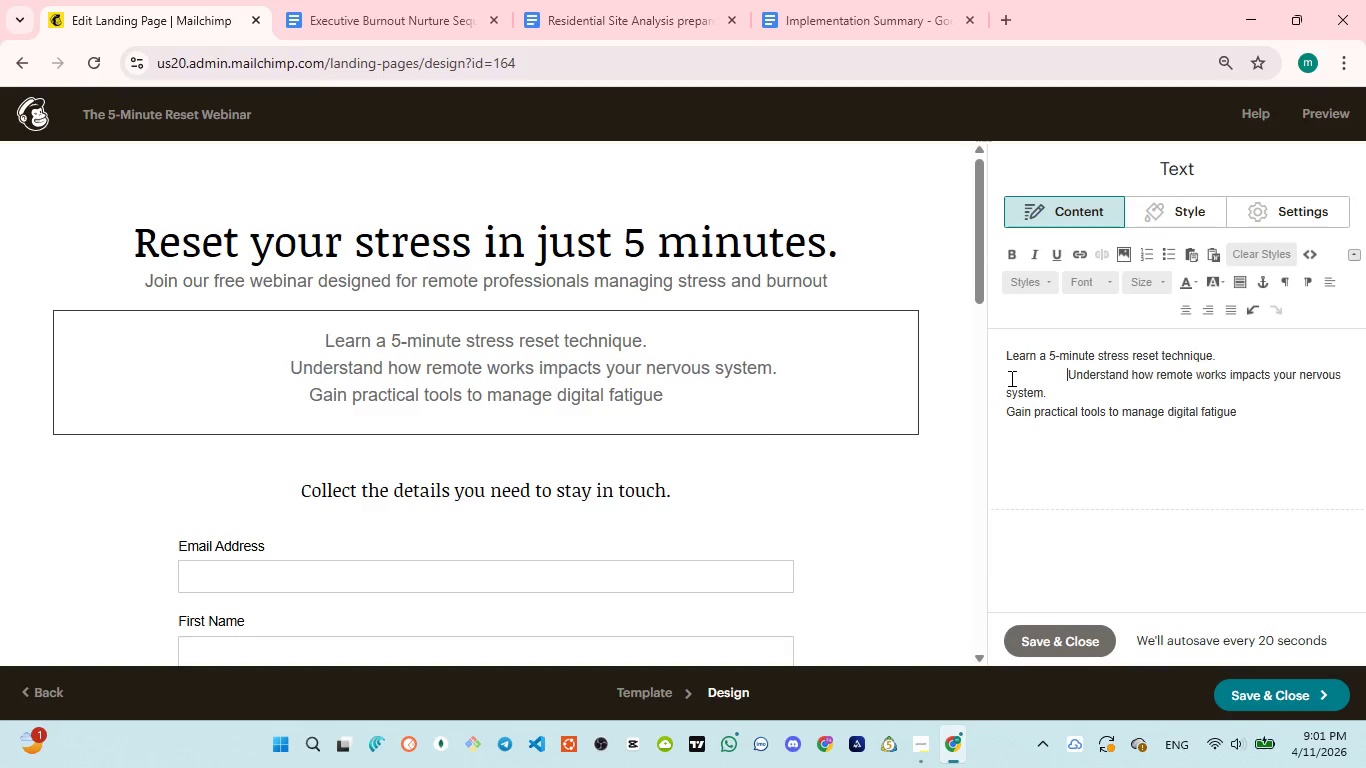 
key(Space)
 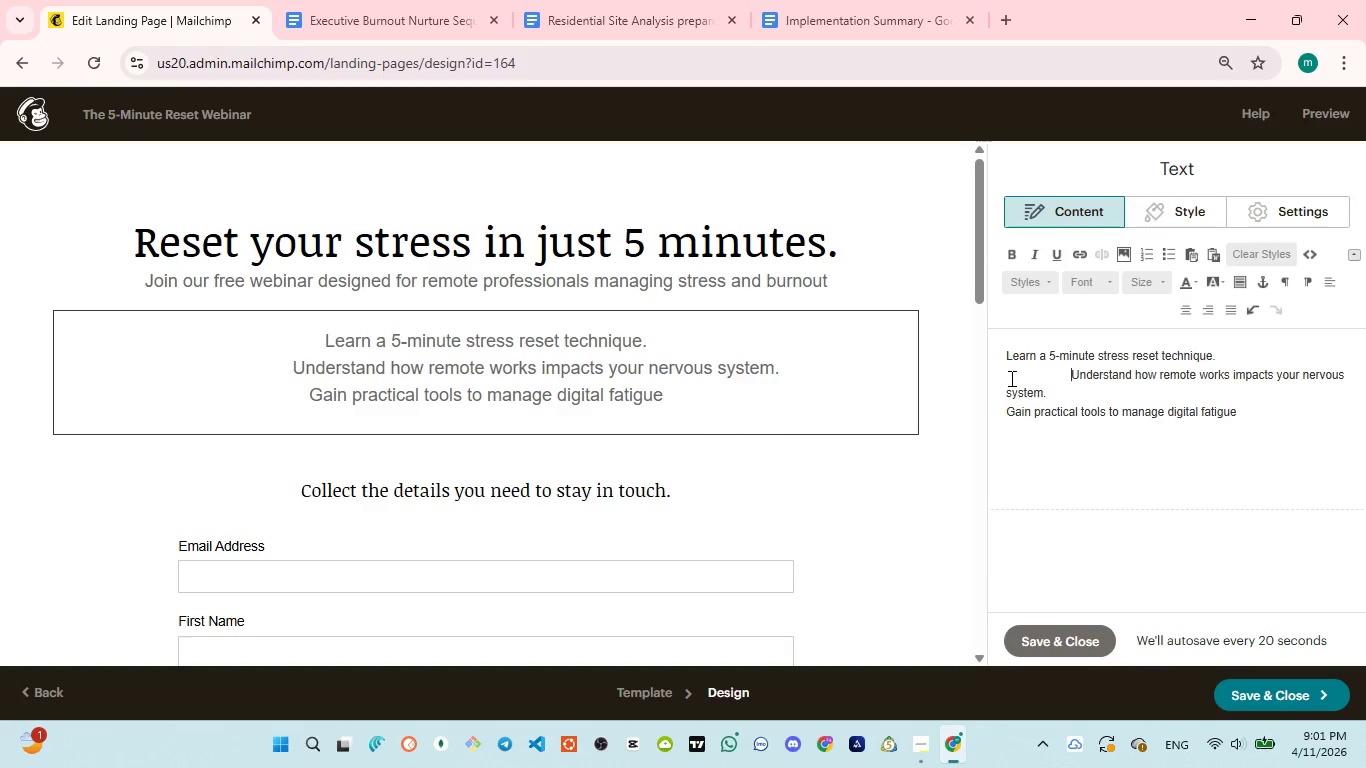 
key(Space)
 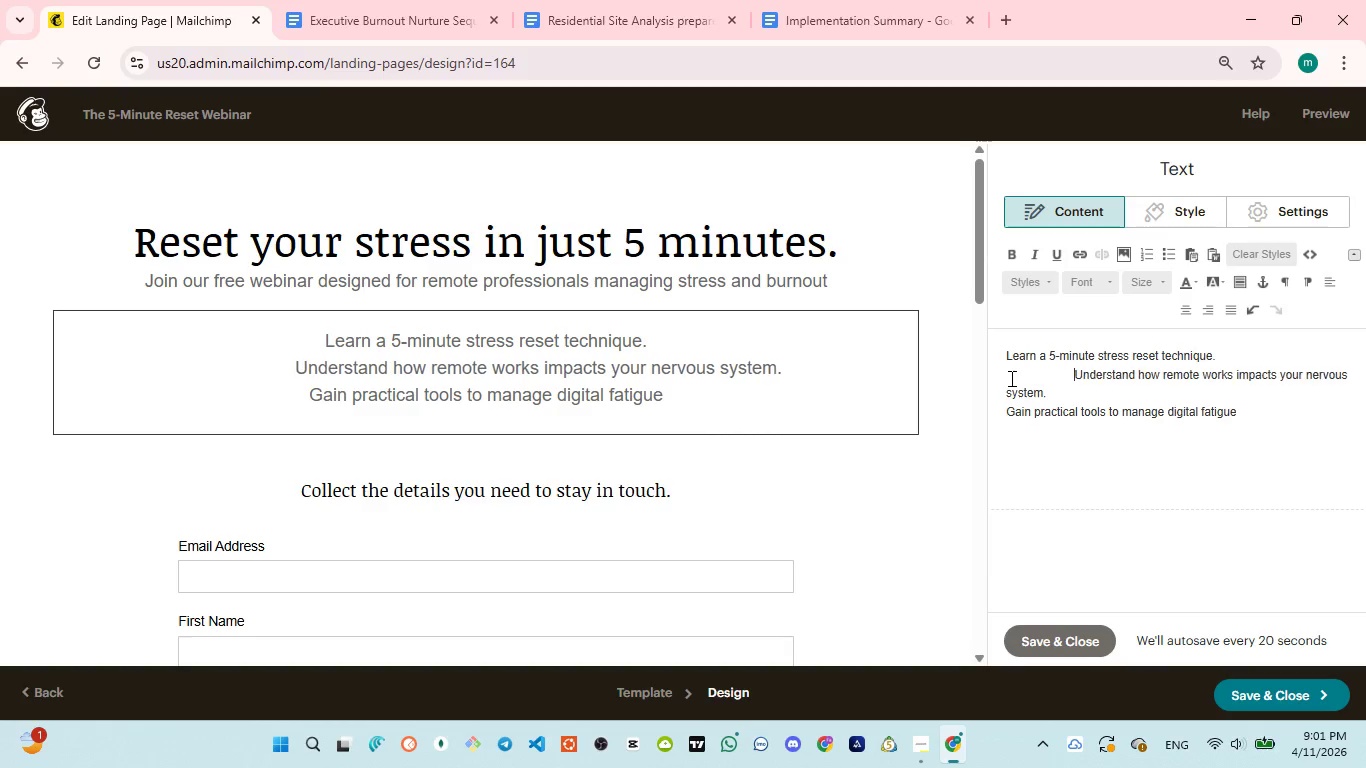 
key(Space)
 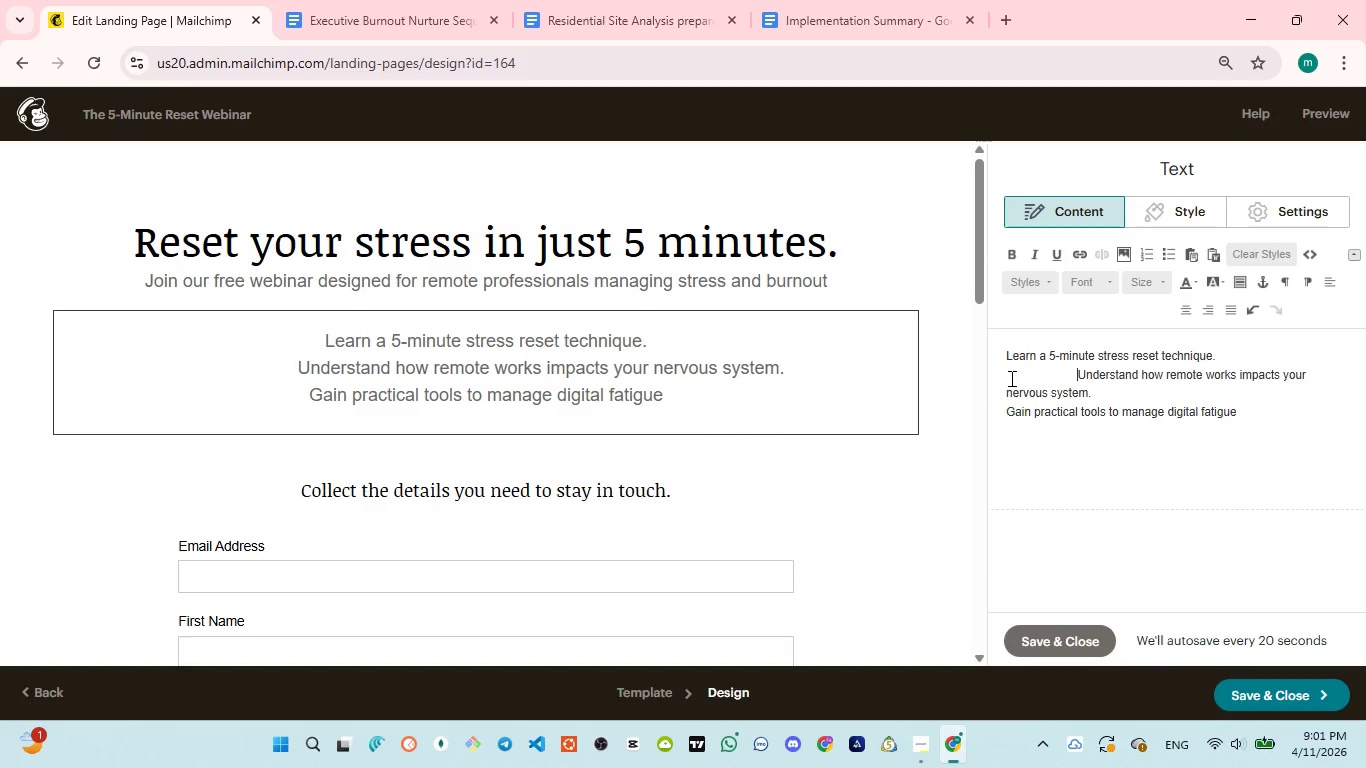 
key(Space)
 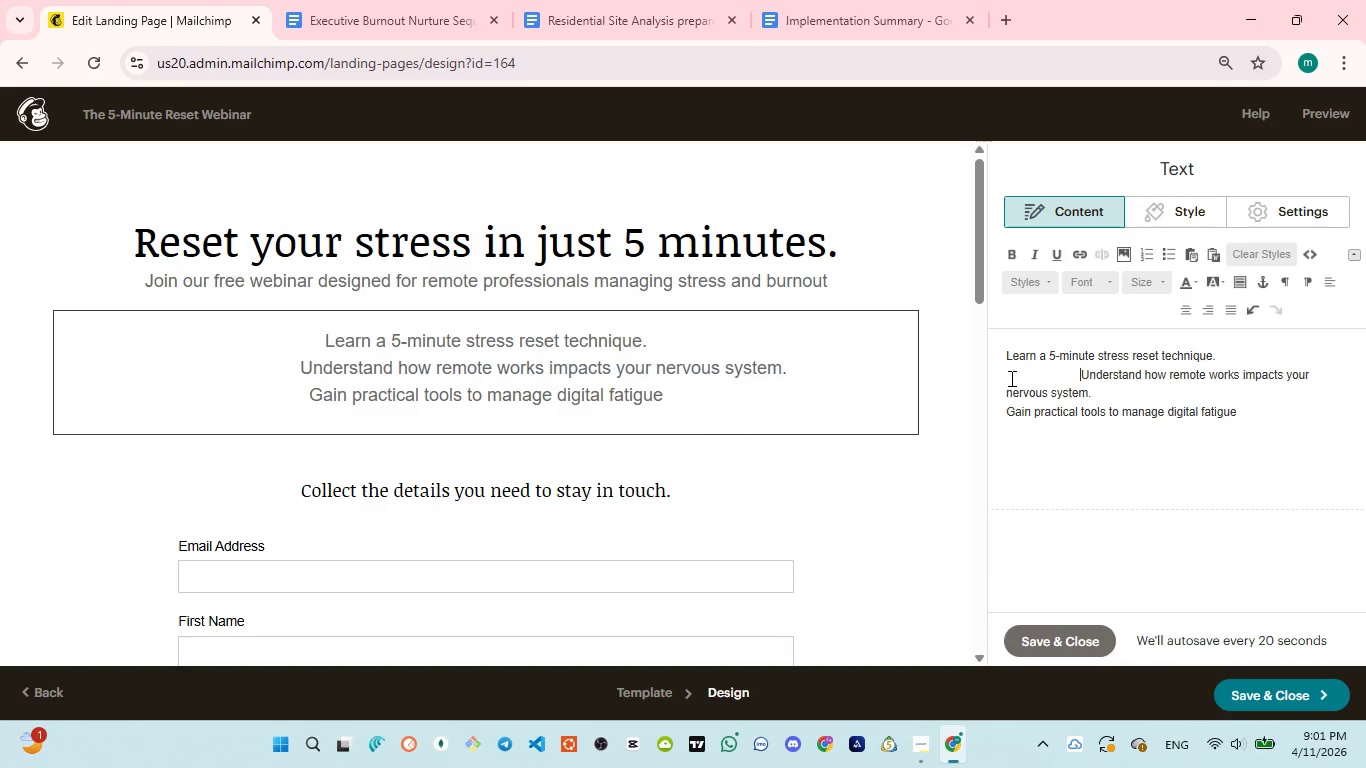 
key(Space)
 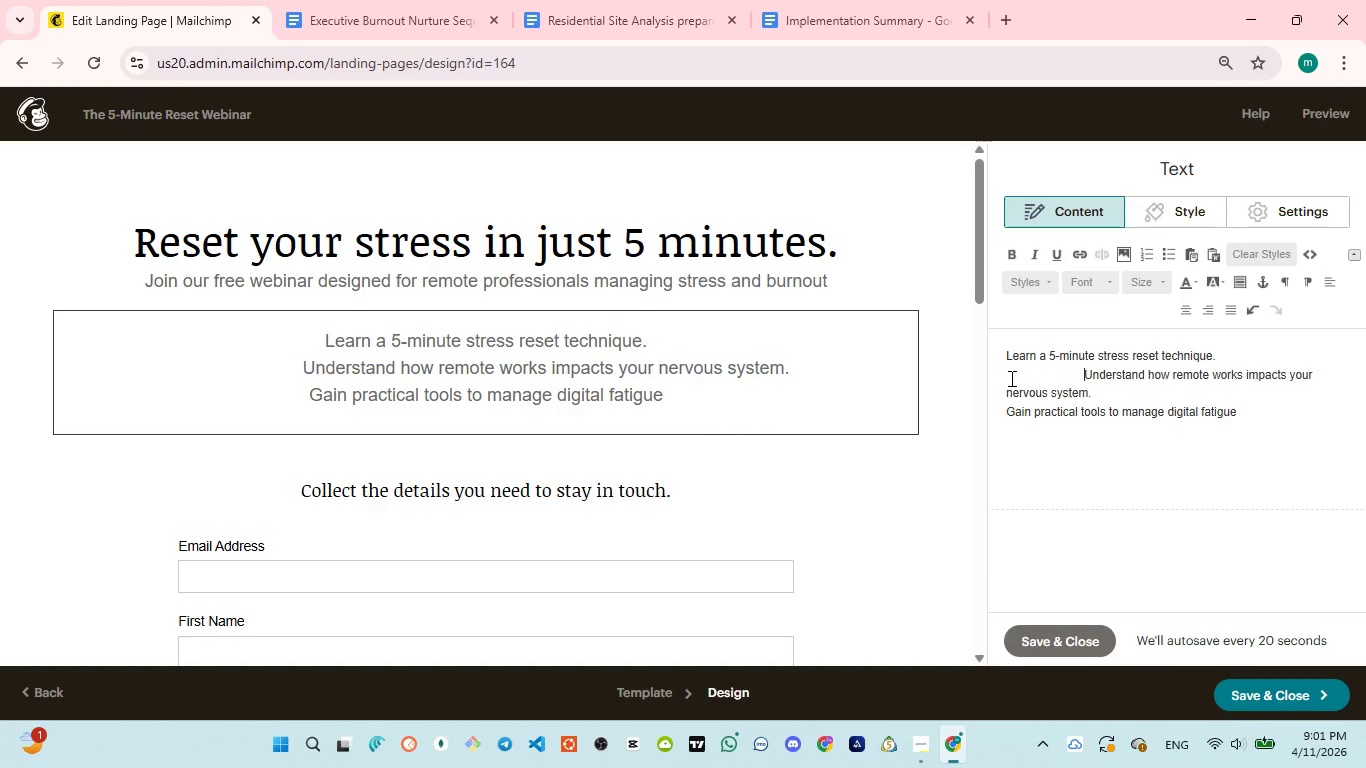 
key(Space)
 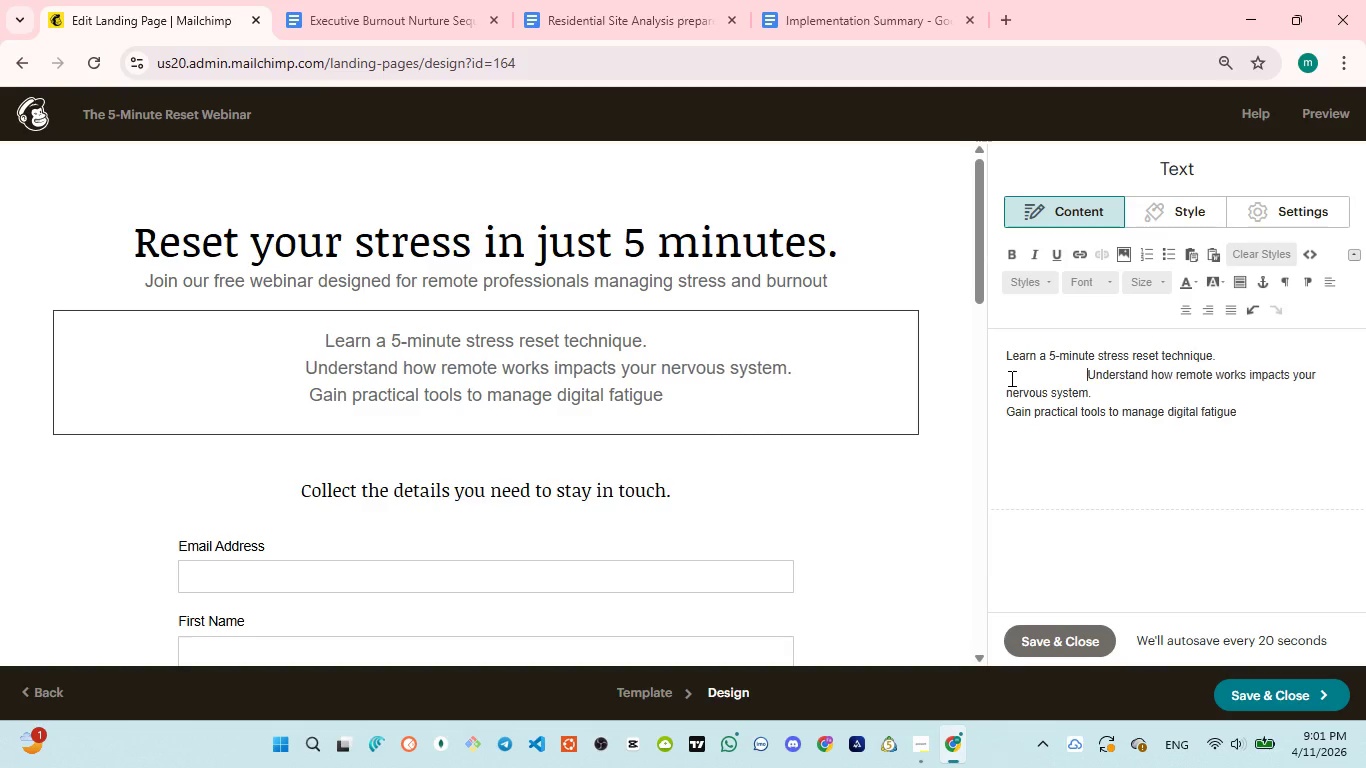 
key(Space)
 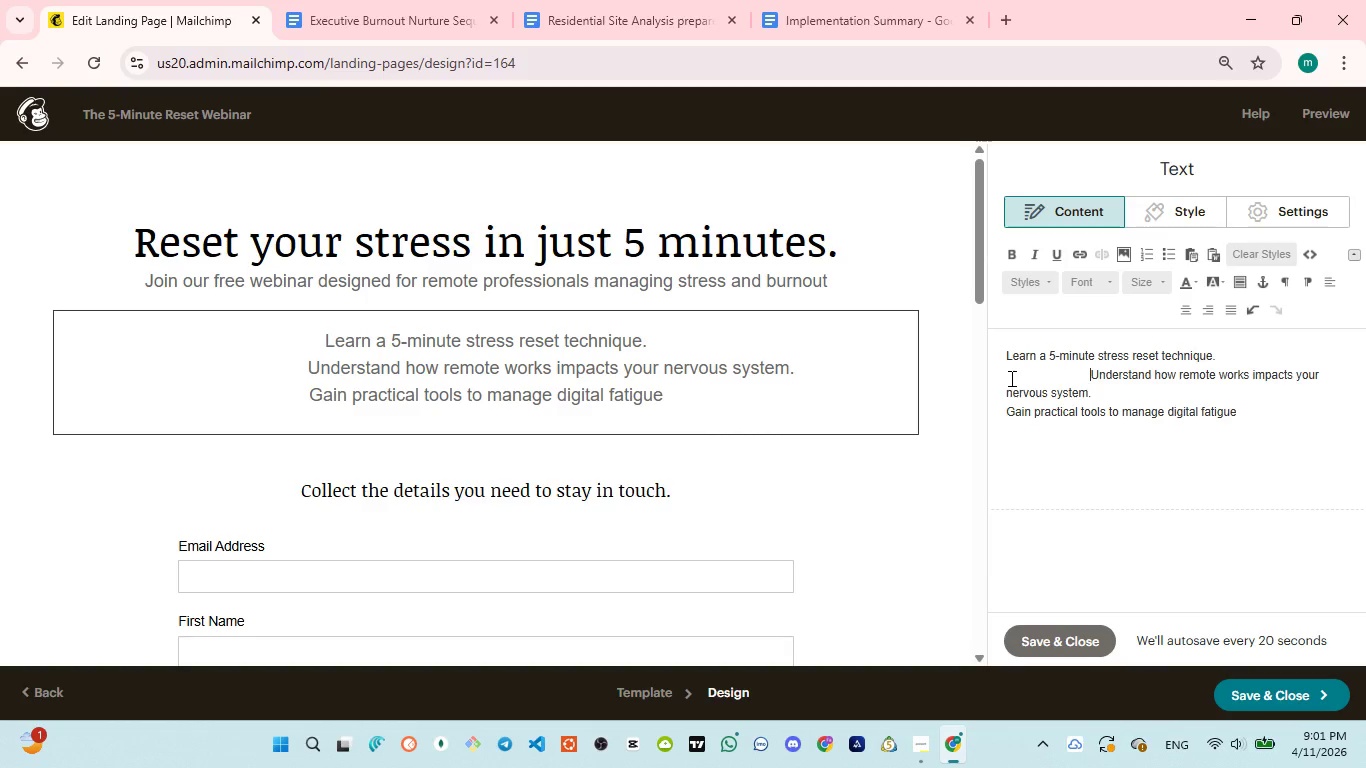 
key(Space)
 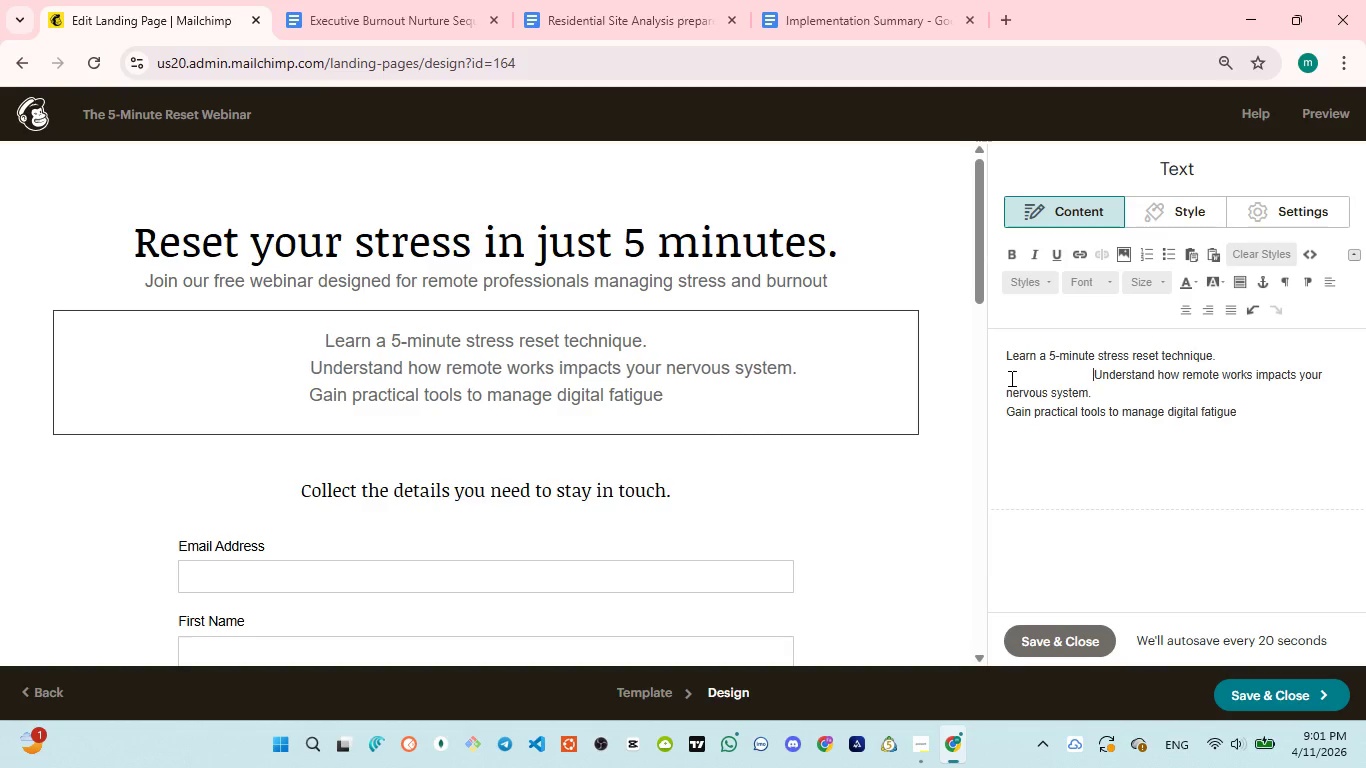 
key(Space)
 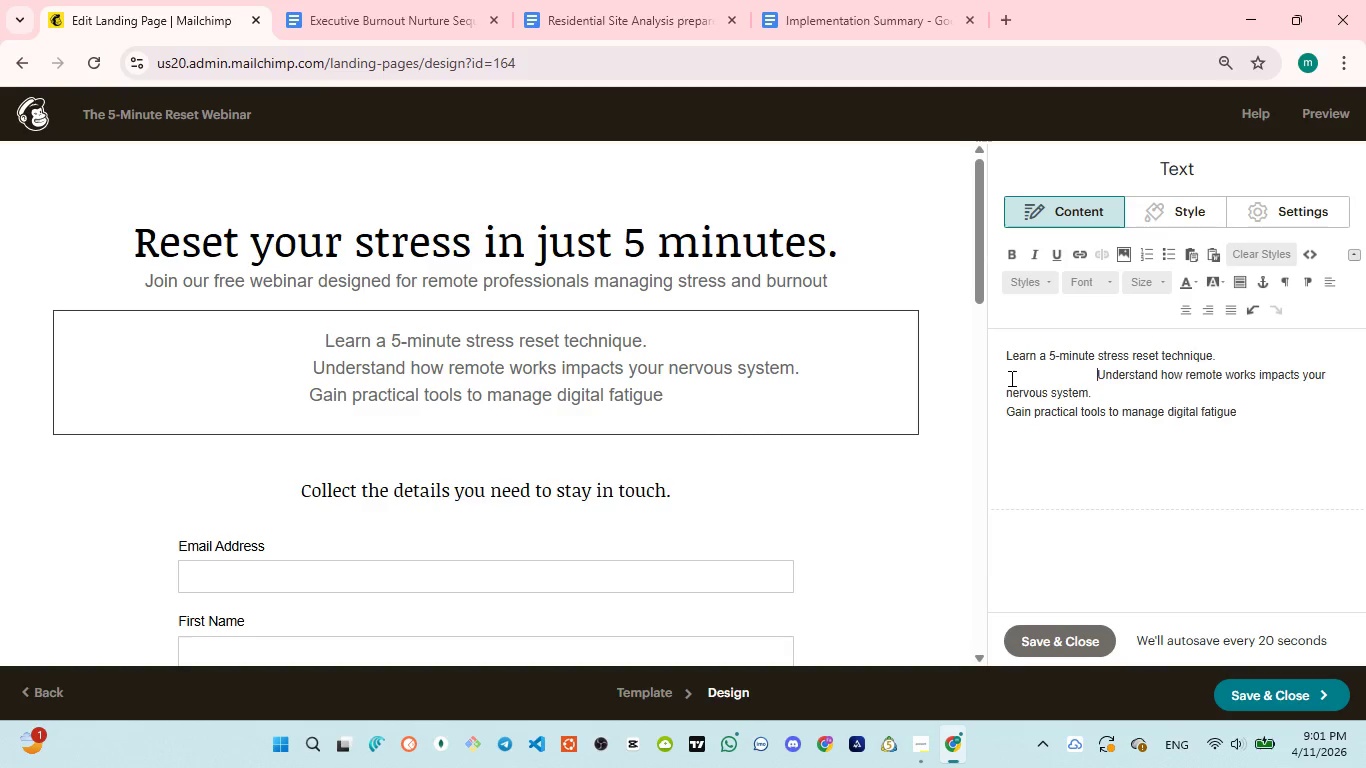 
key(Space)
 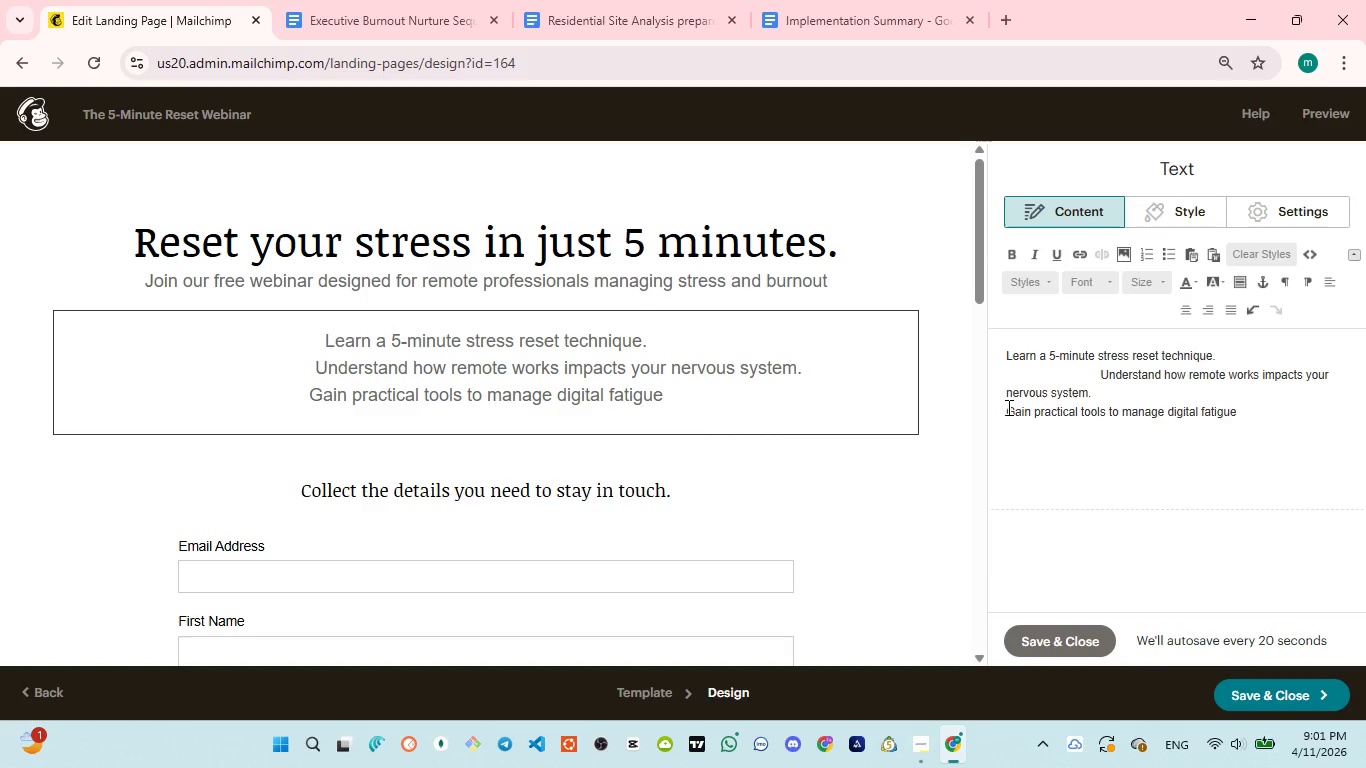 
left_click([1004, 408])
 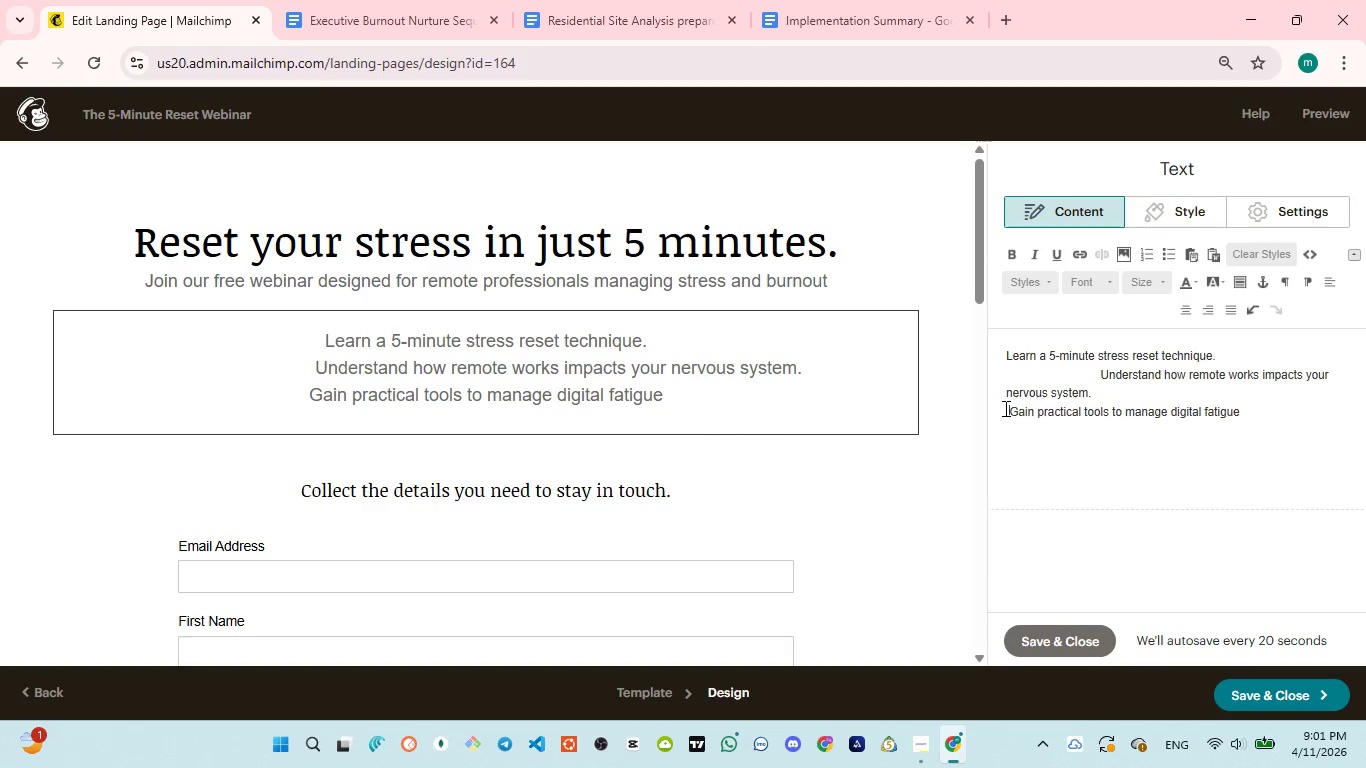 
hold_key(key=Space, duration=0.34)
 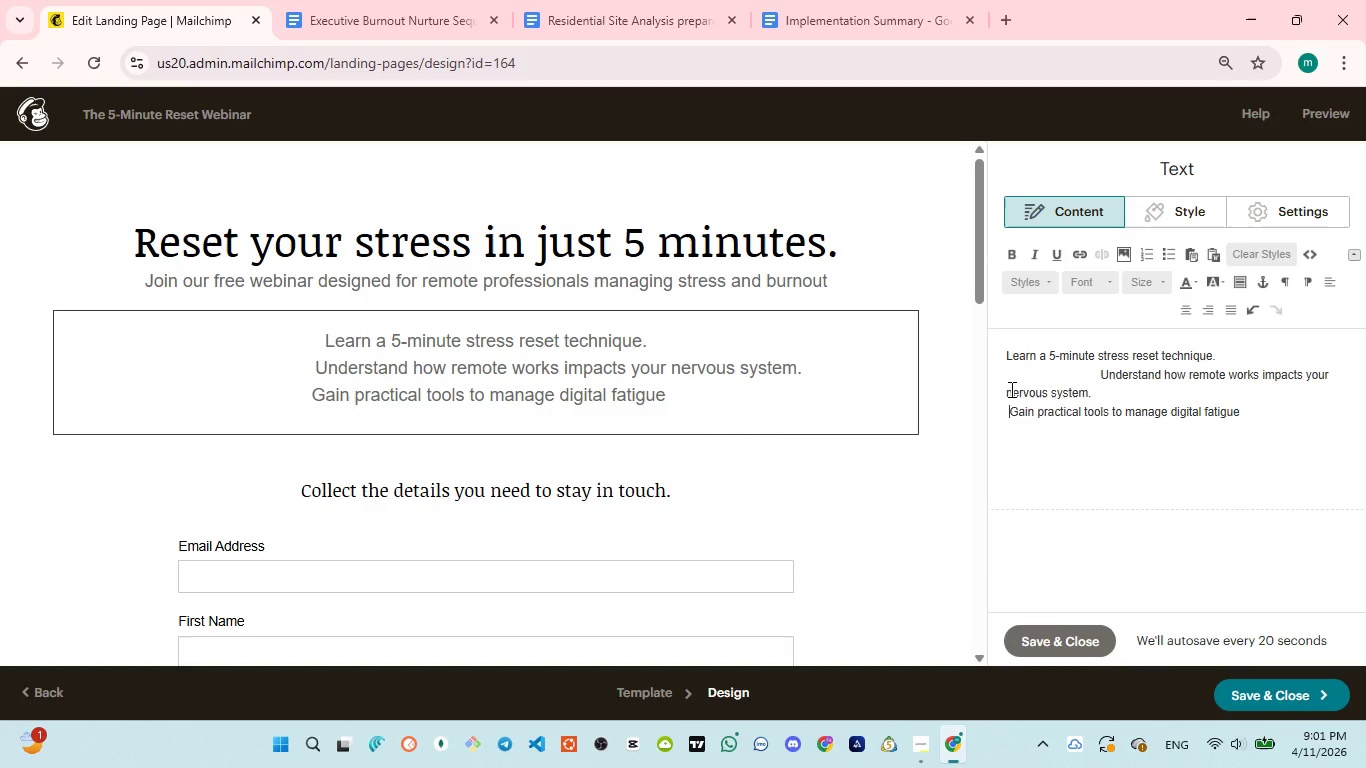 
key(Space)
 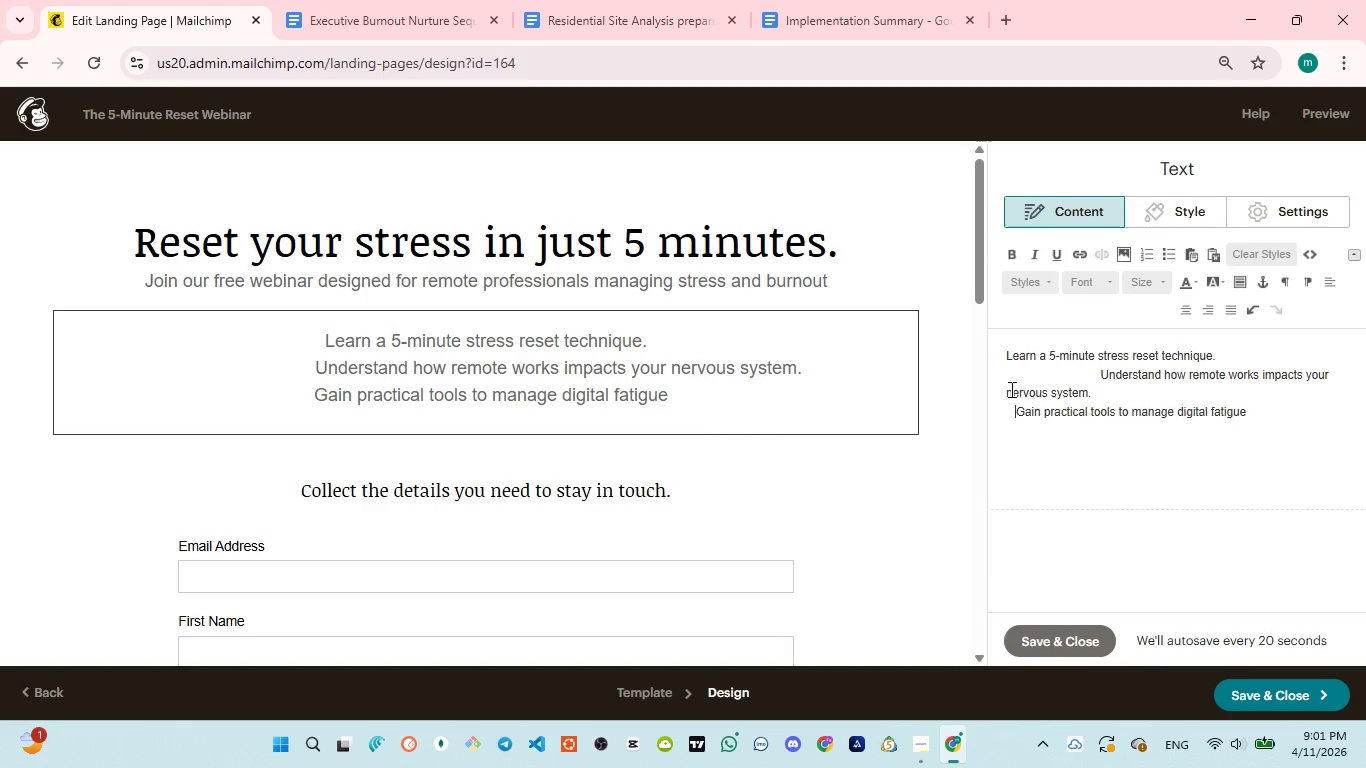 
key(Space)
 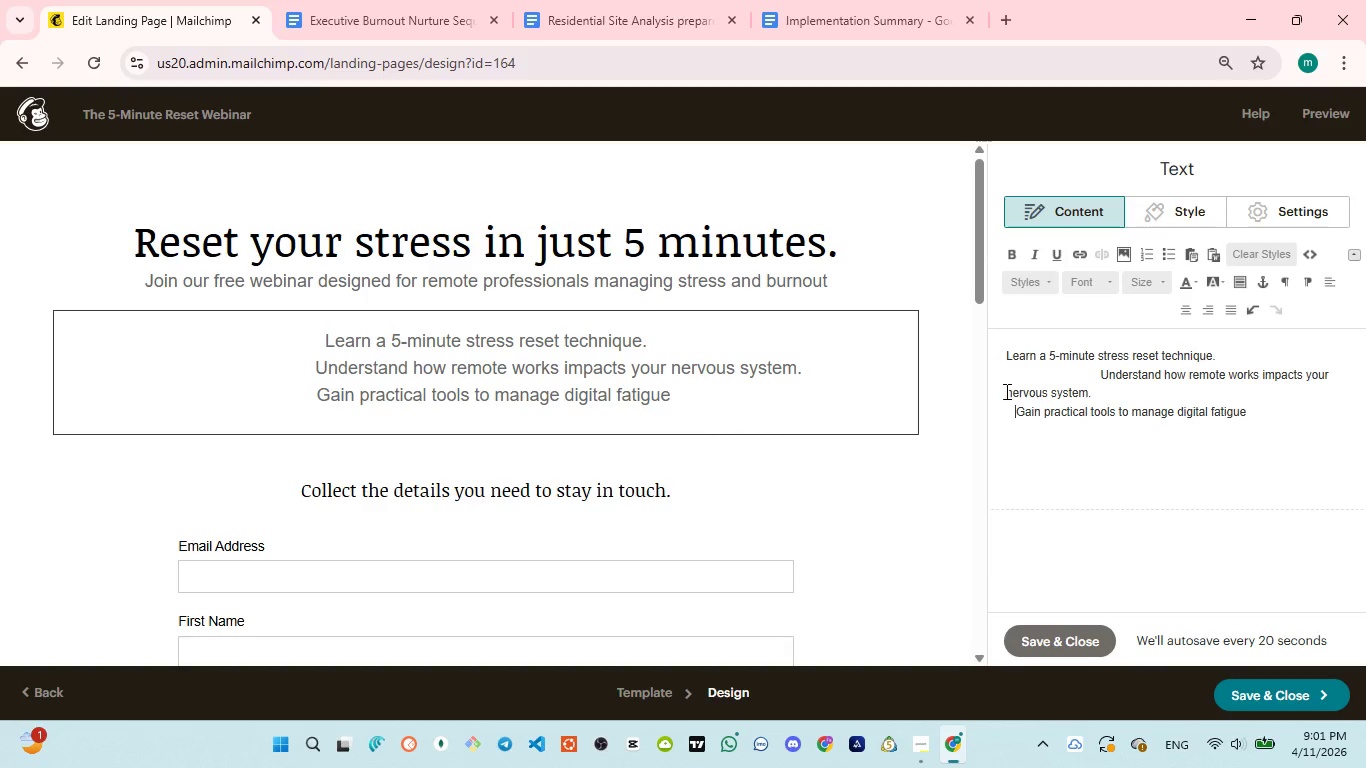 
left_click([1004, 391])
 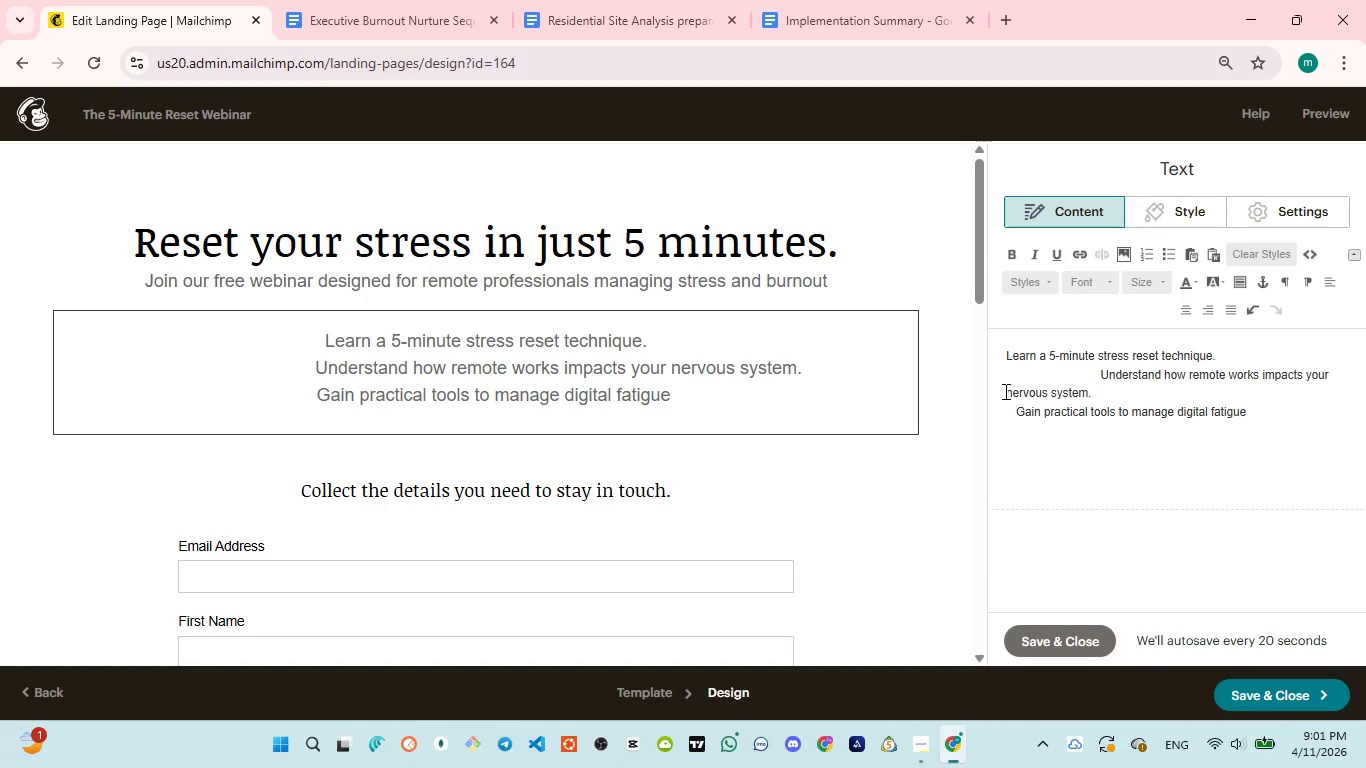 
key(Space)
 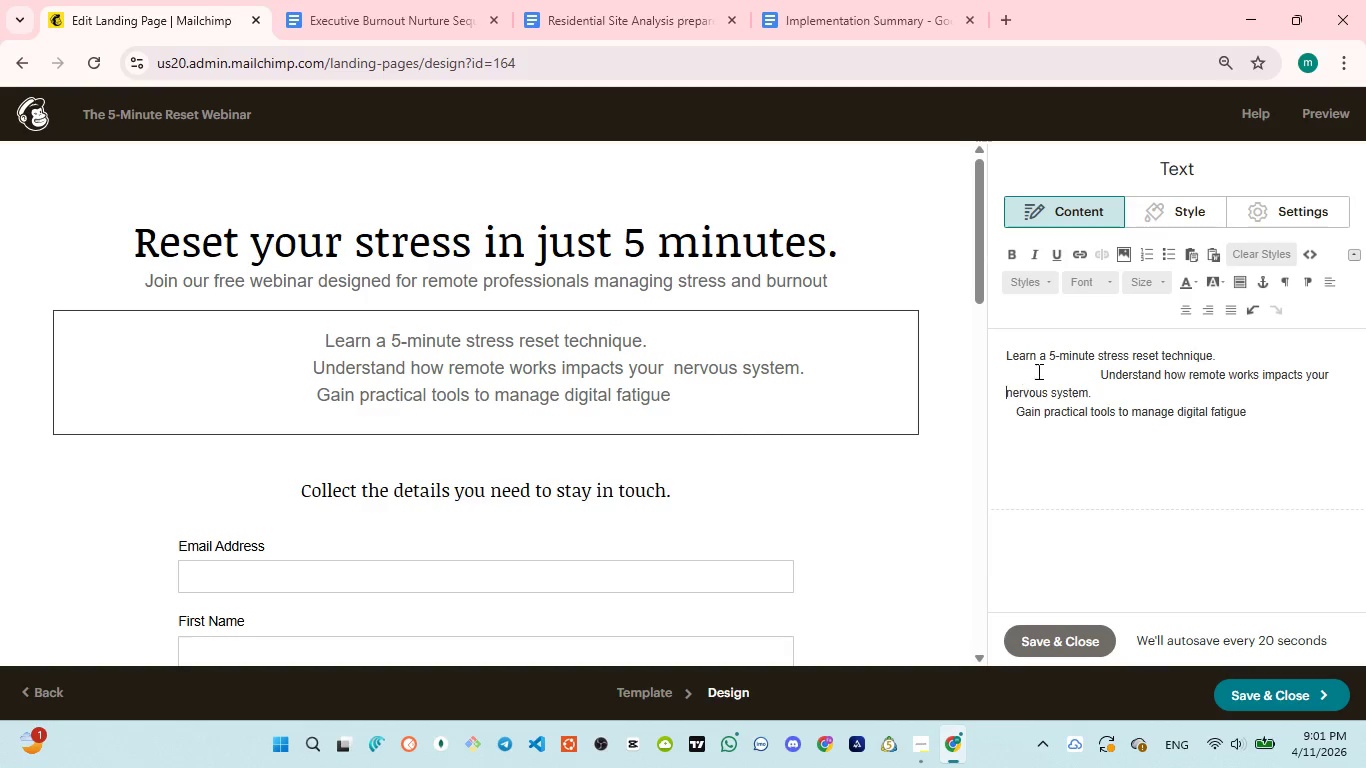 
left_click([1092, 371])
 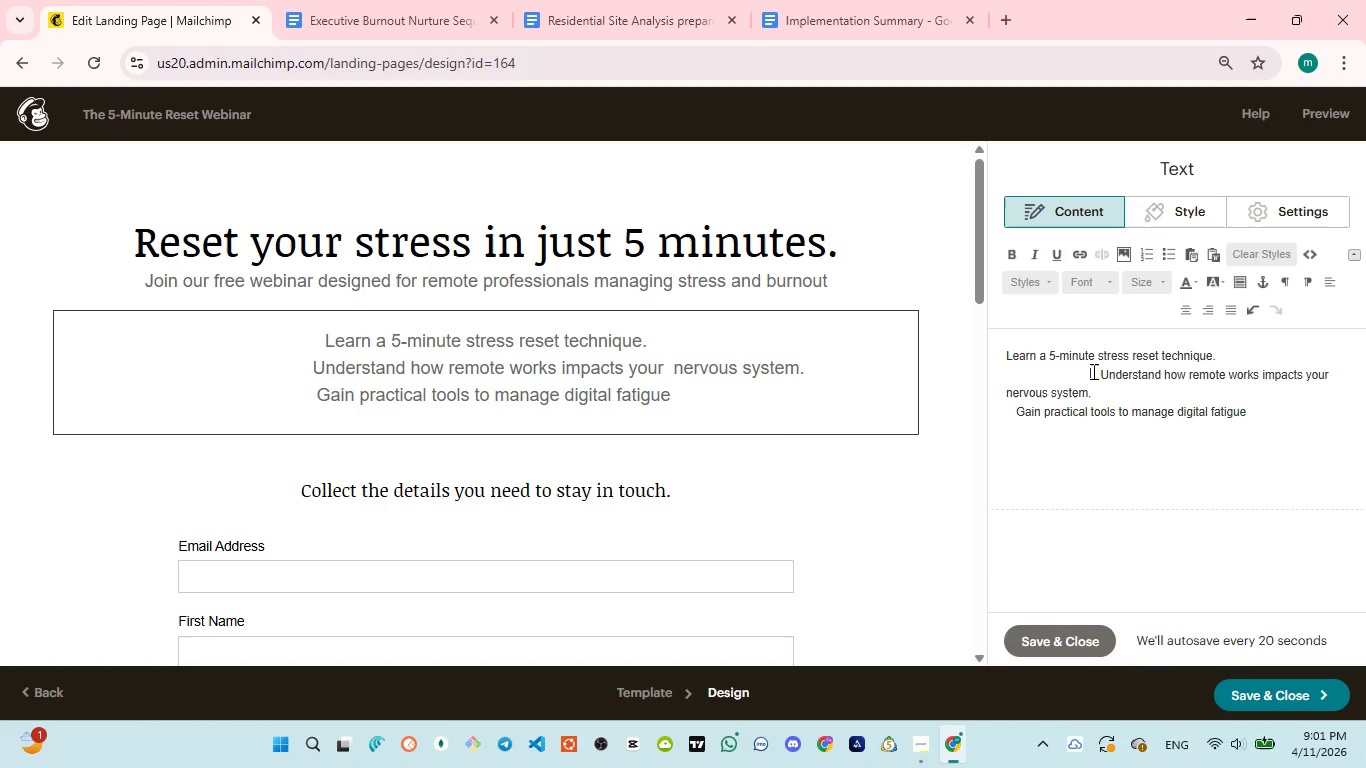 
key(Space)
 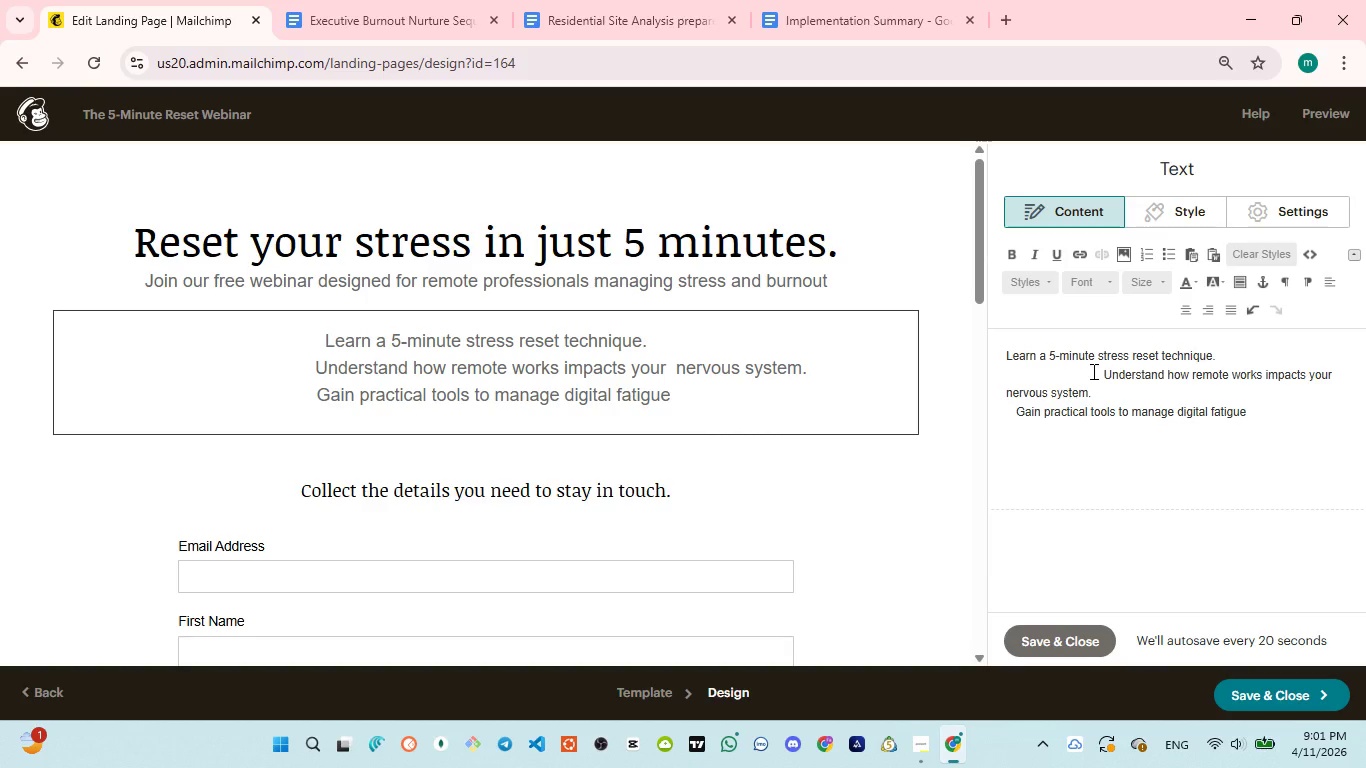 
key(Space)
 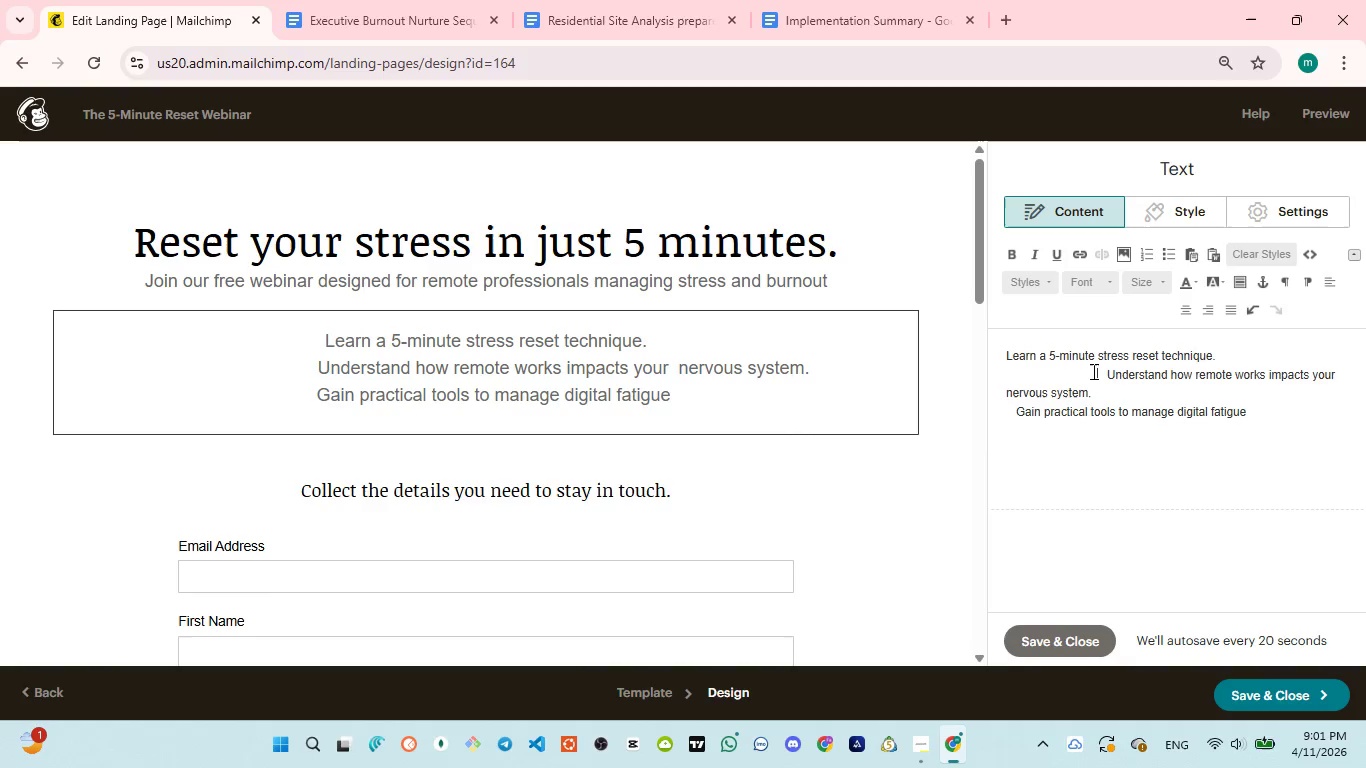 
key(Space)
 